 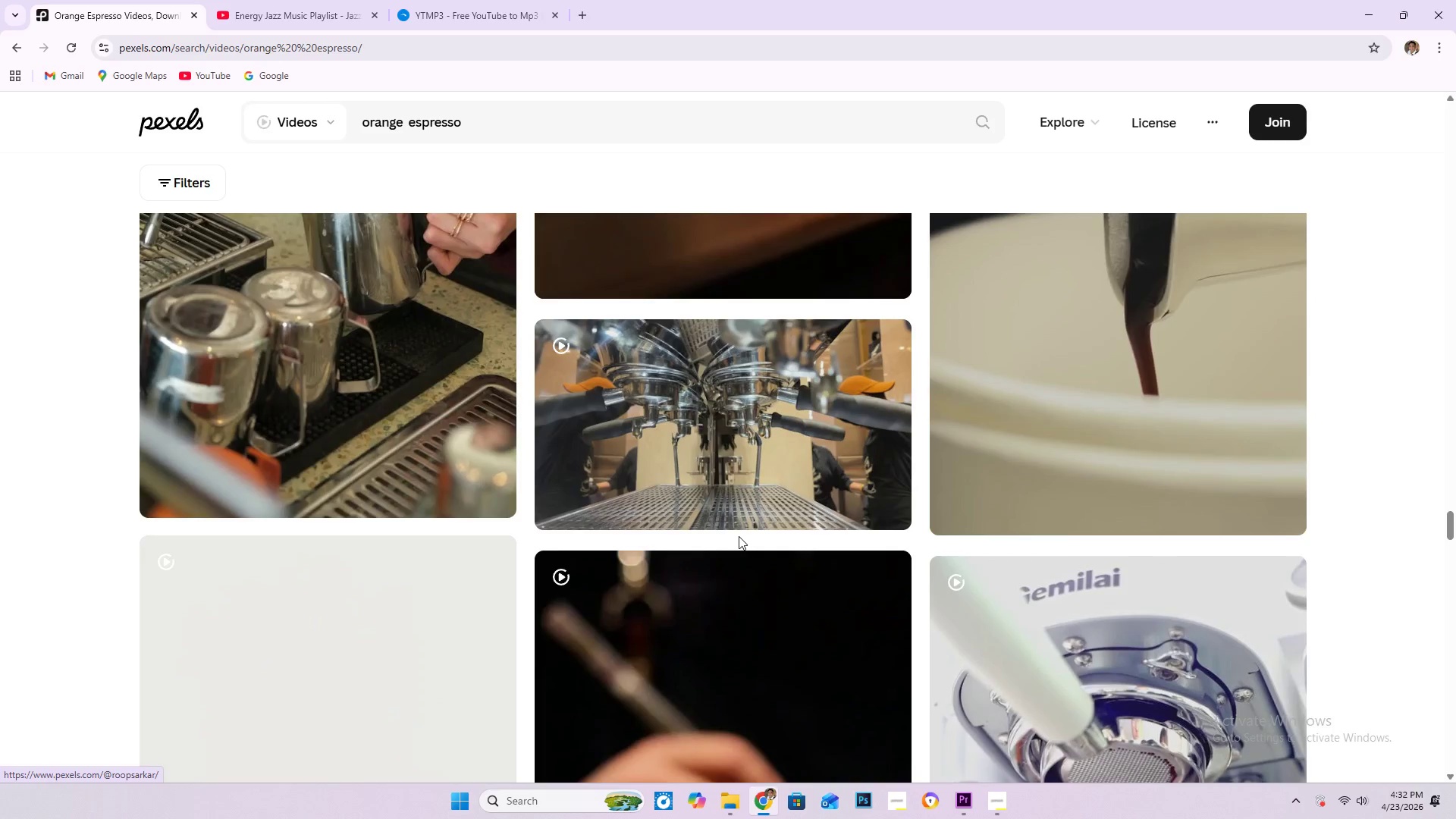 
scroll: coordinate [783, 453], scroll_direction: up, amount: 6.0
 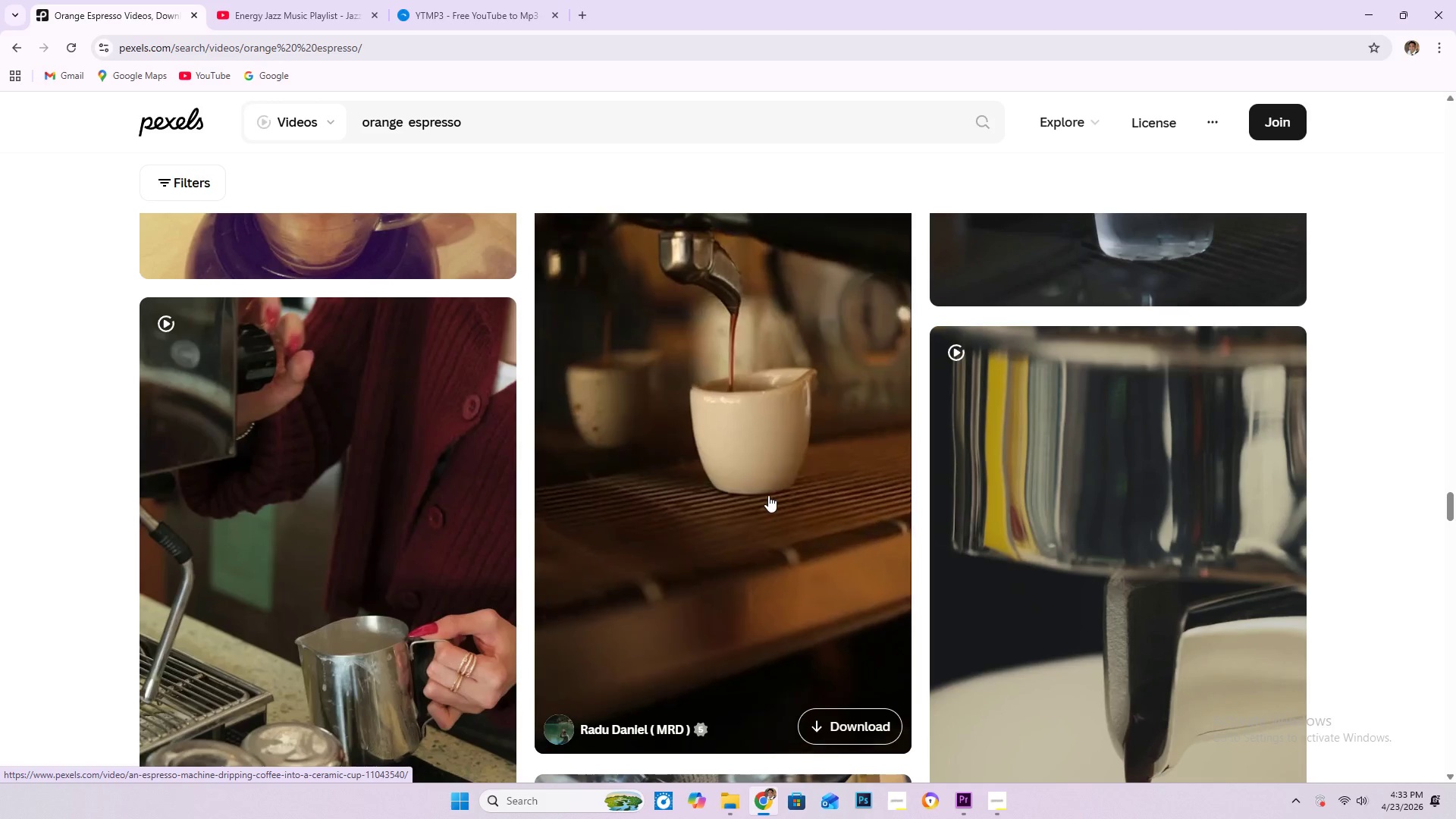 
wait(14.5)
 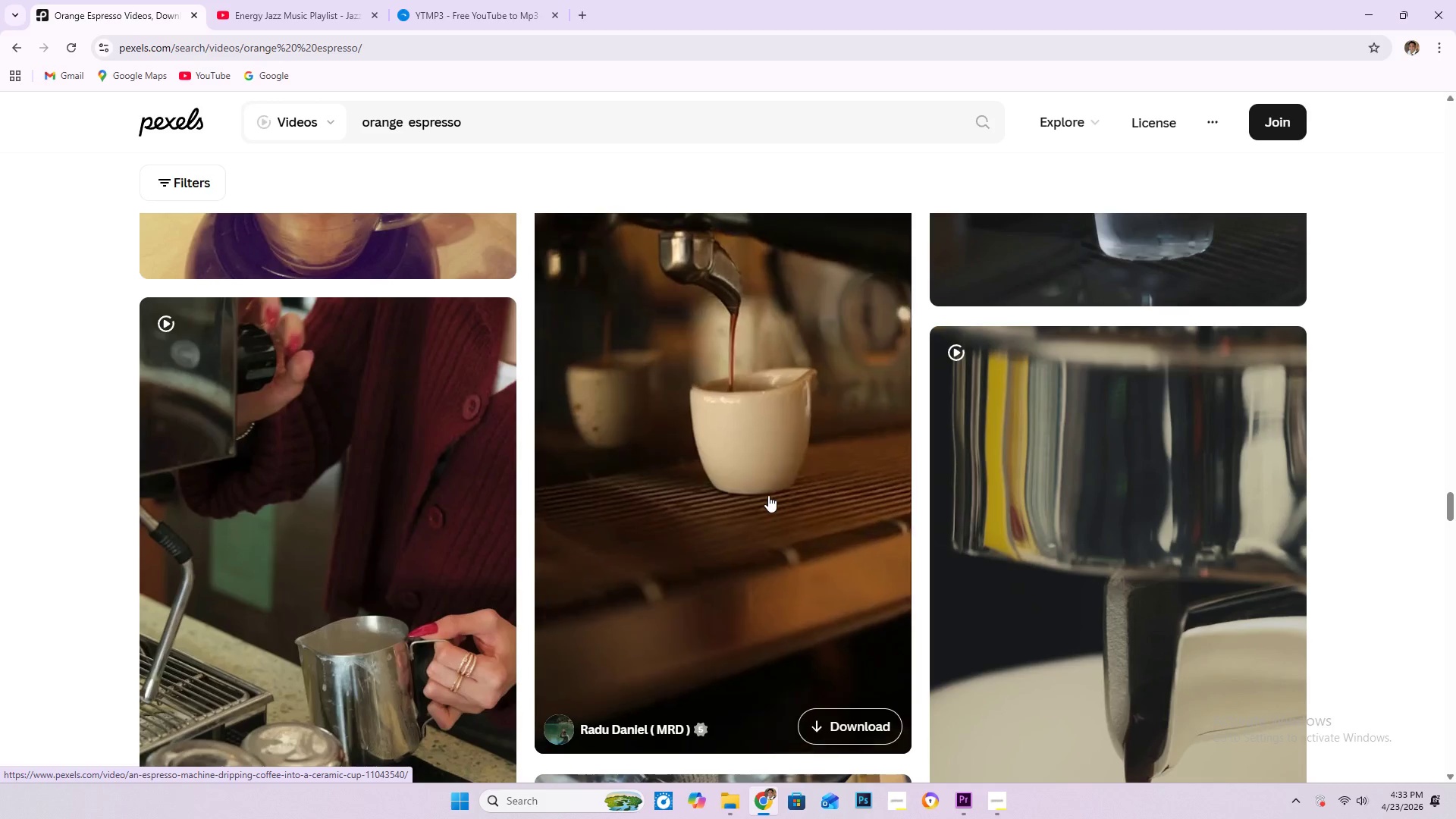 
scroll: coordinate [767, 495], scroll_direction: down, amount: 4.0
 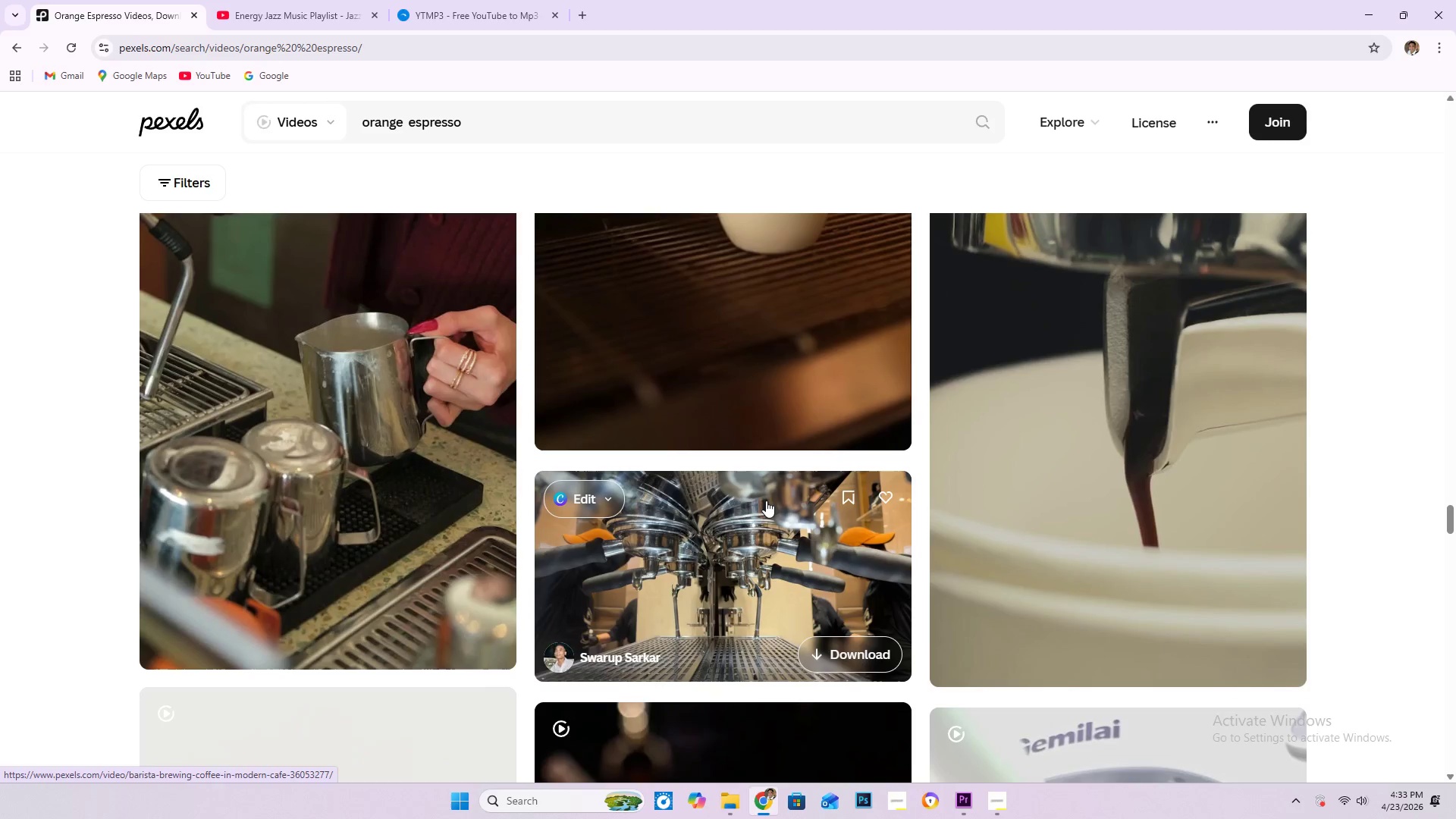 
wait(5.04)
 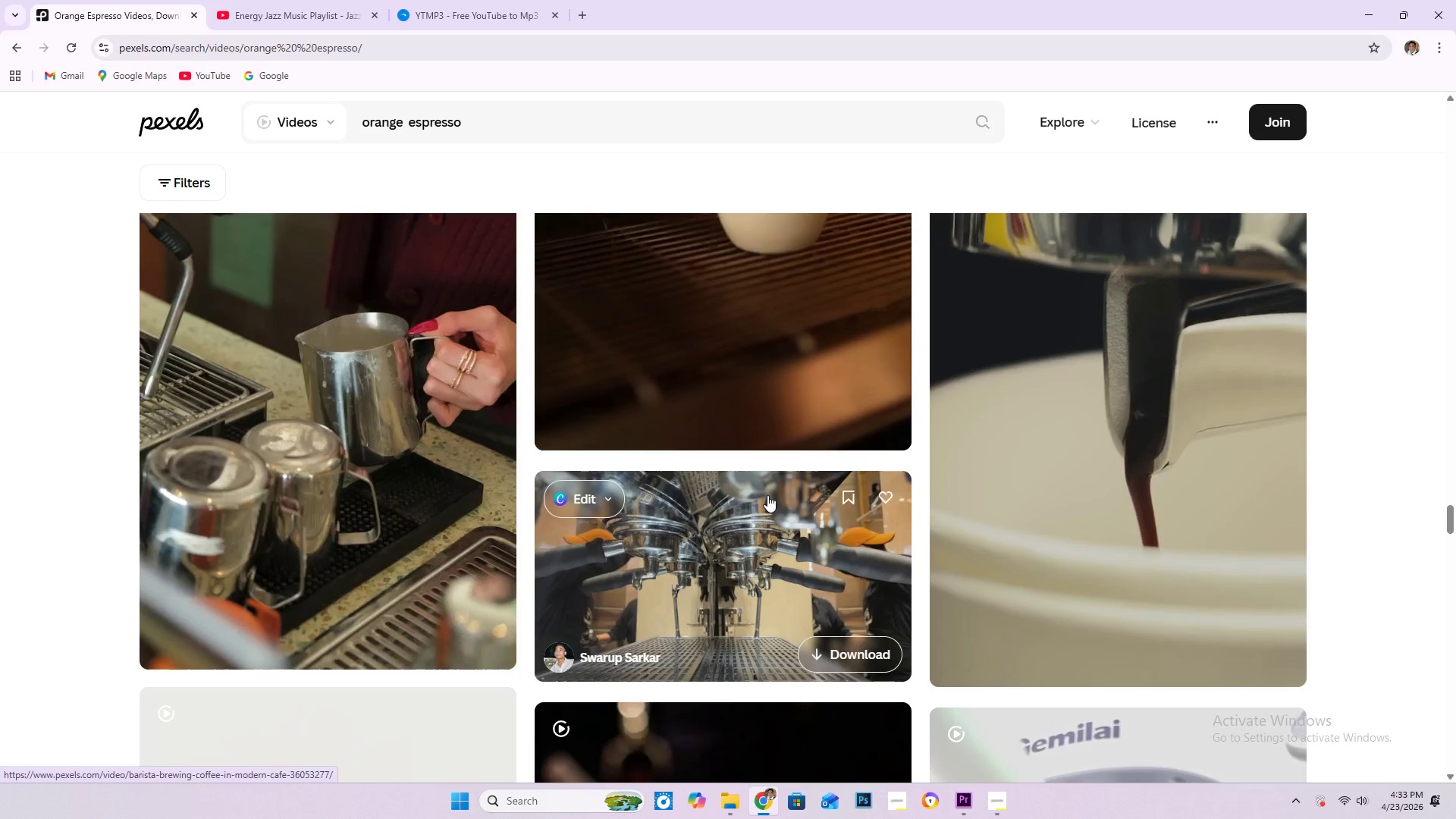 
scroll: coordinate [770, 500], scroll_direction: down, amount: 10.0
 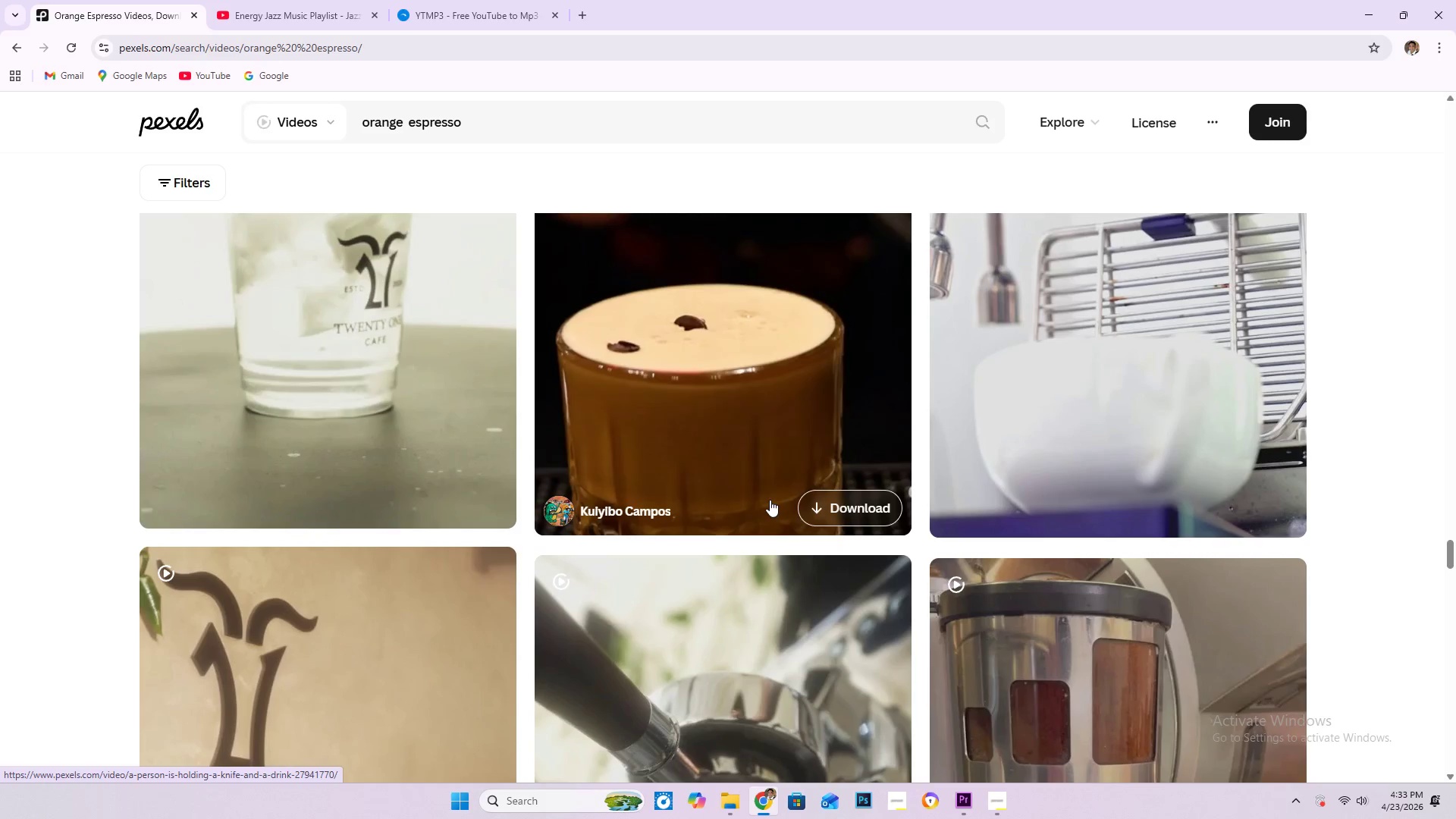 
scroll: coordinate [753, 519], scroll_direction: down, amount: 3.0
 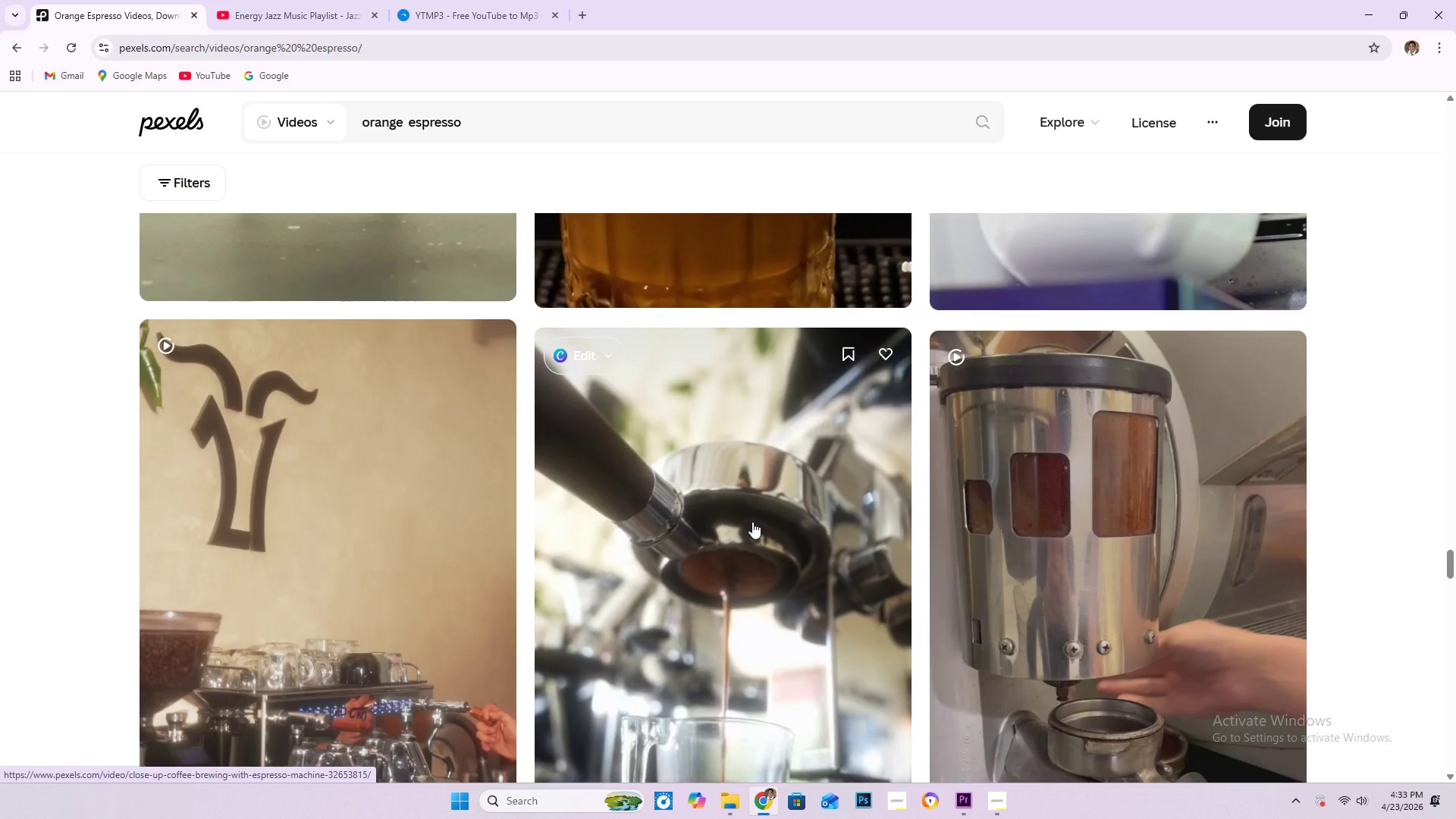 
wait(26.95)
 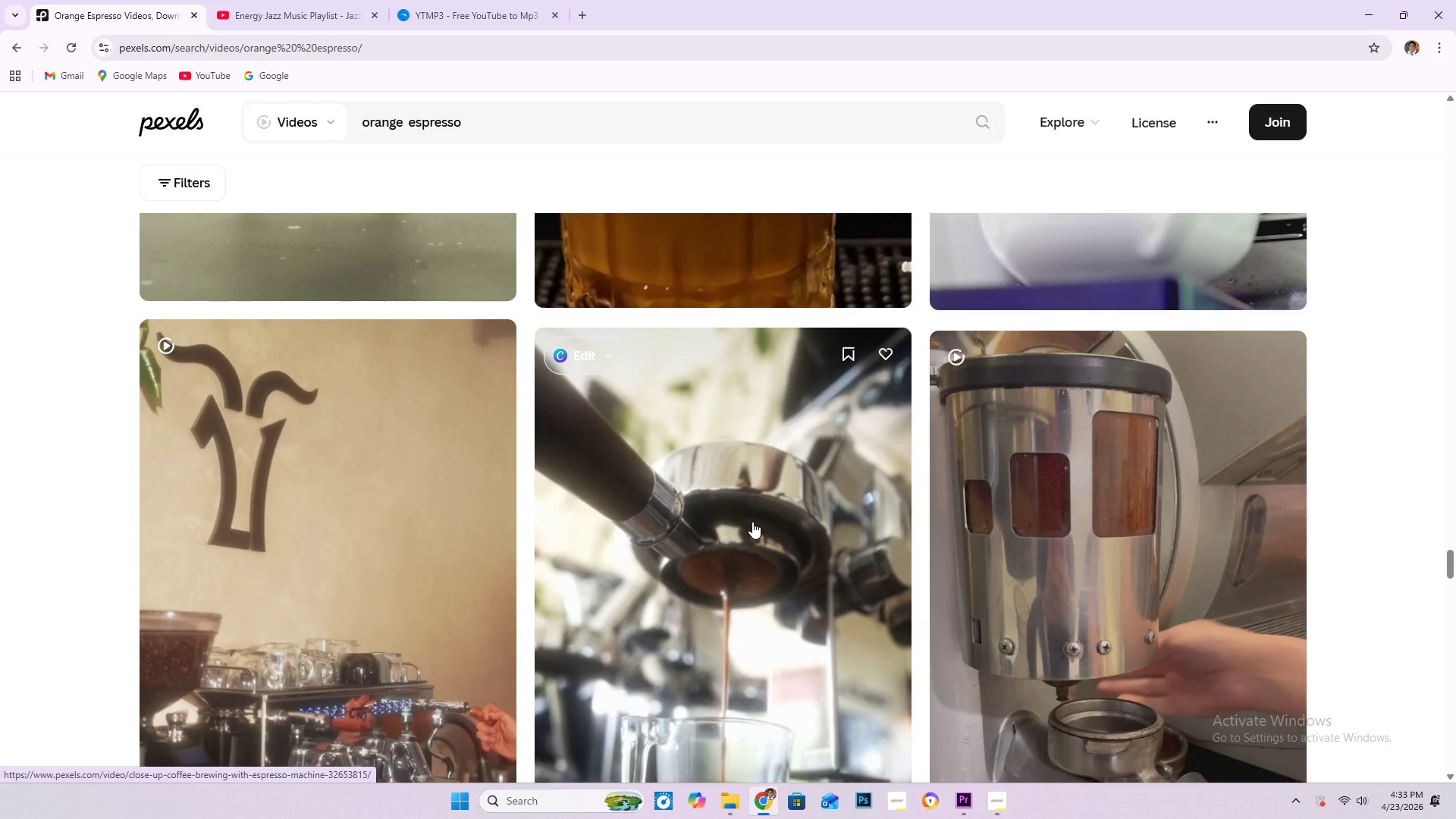 
scroll: coordinate [707, 519], scroll_direction: down, amount: 31.0
 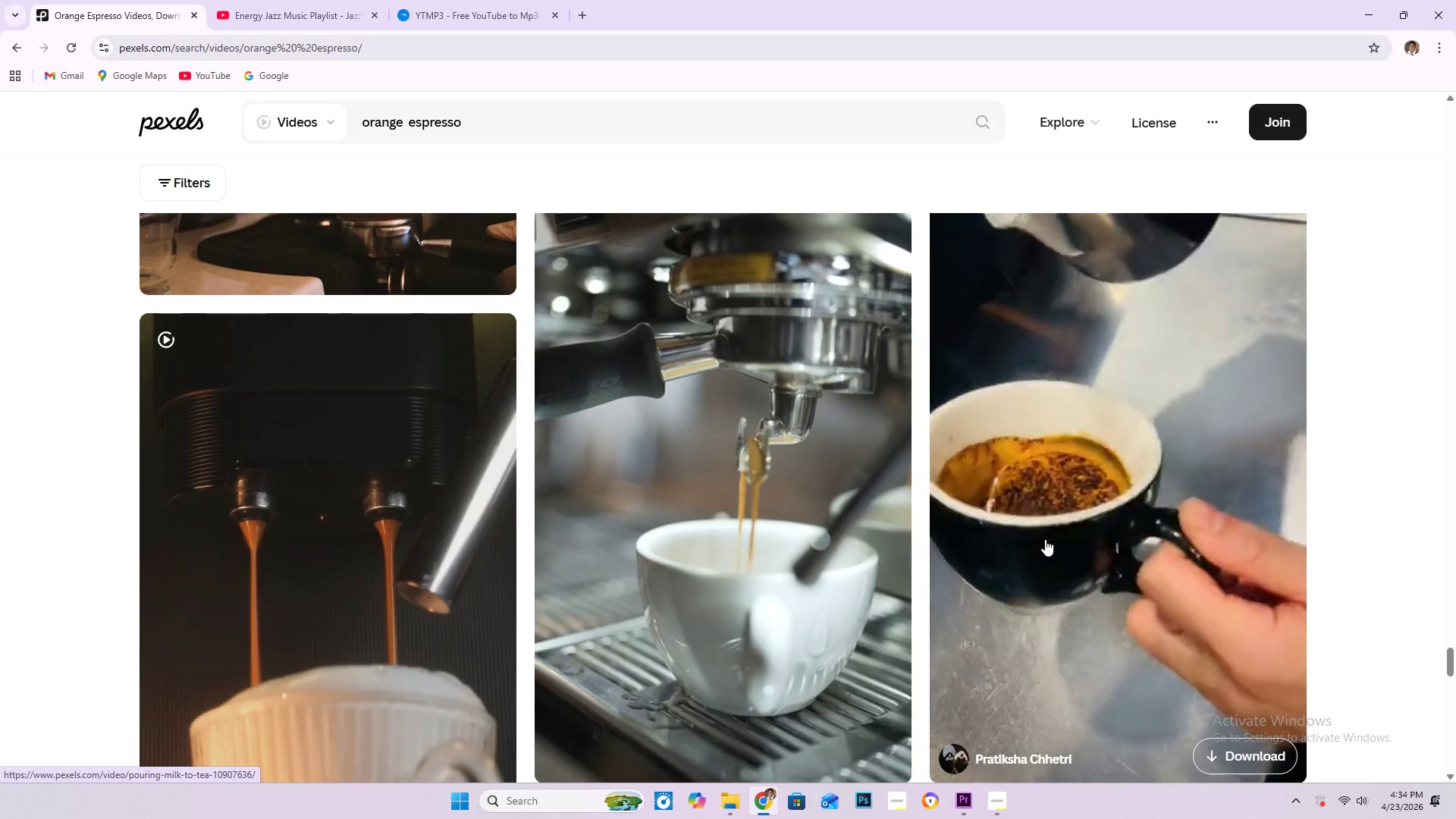 
wait(7.67)
 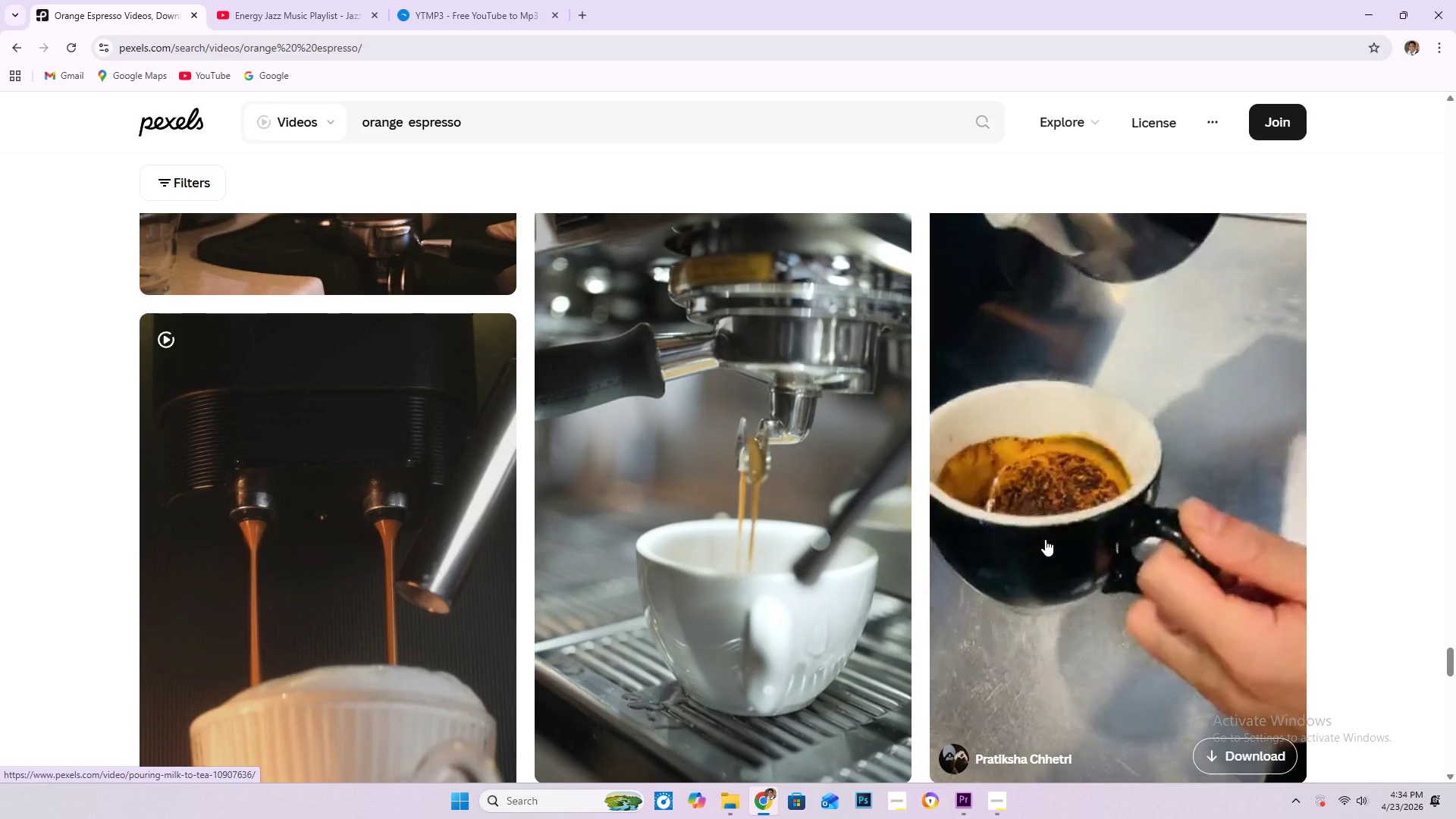 
scroll: coordinate [1033, 535], scroll_direction: down, amount: 9.0
 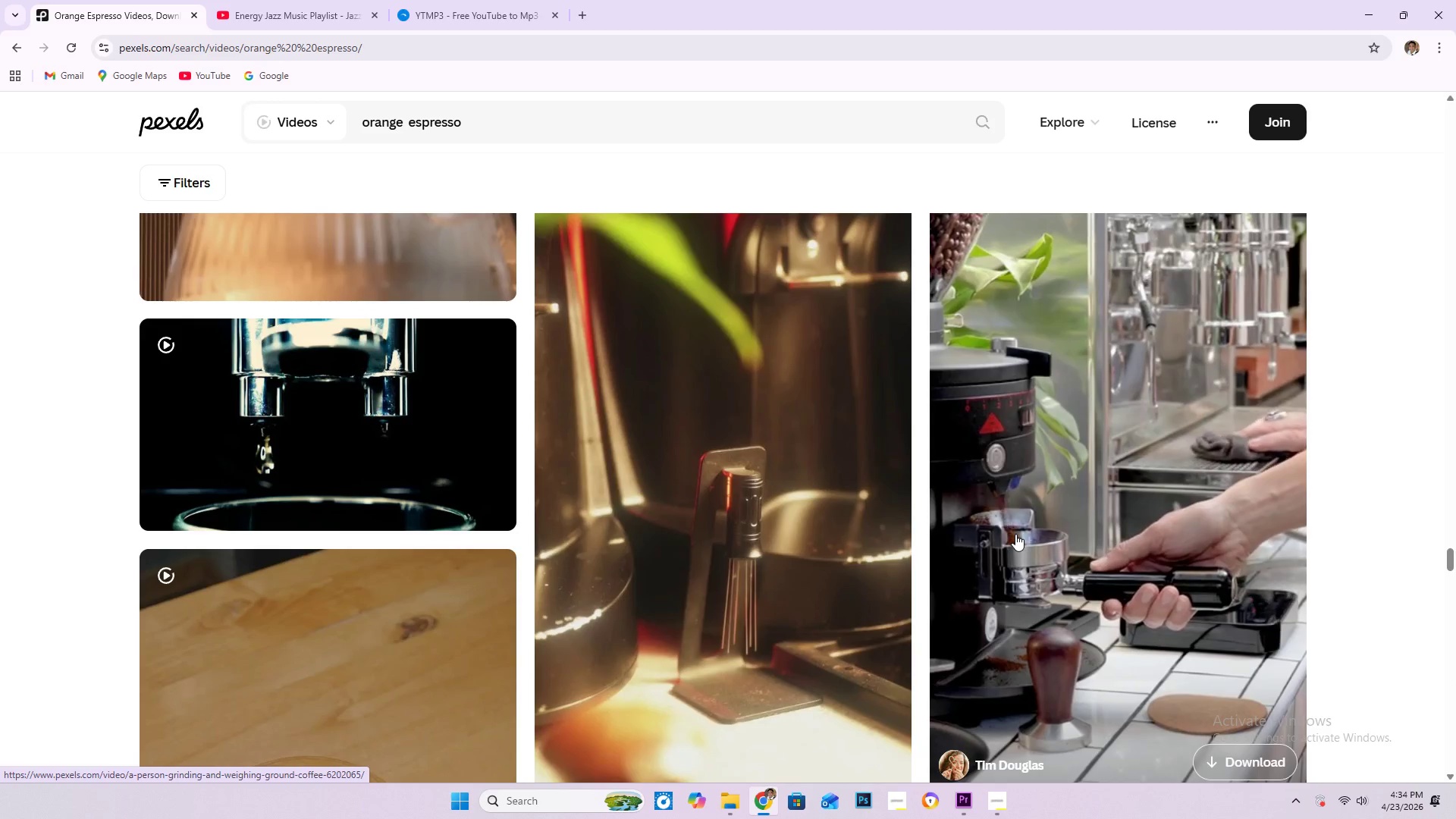 
wait(13.5)
 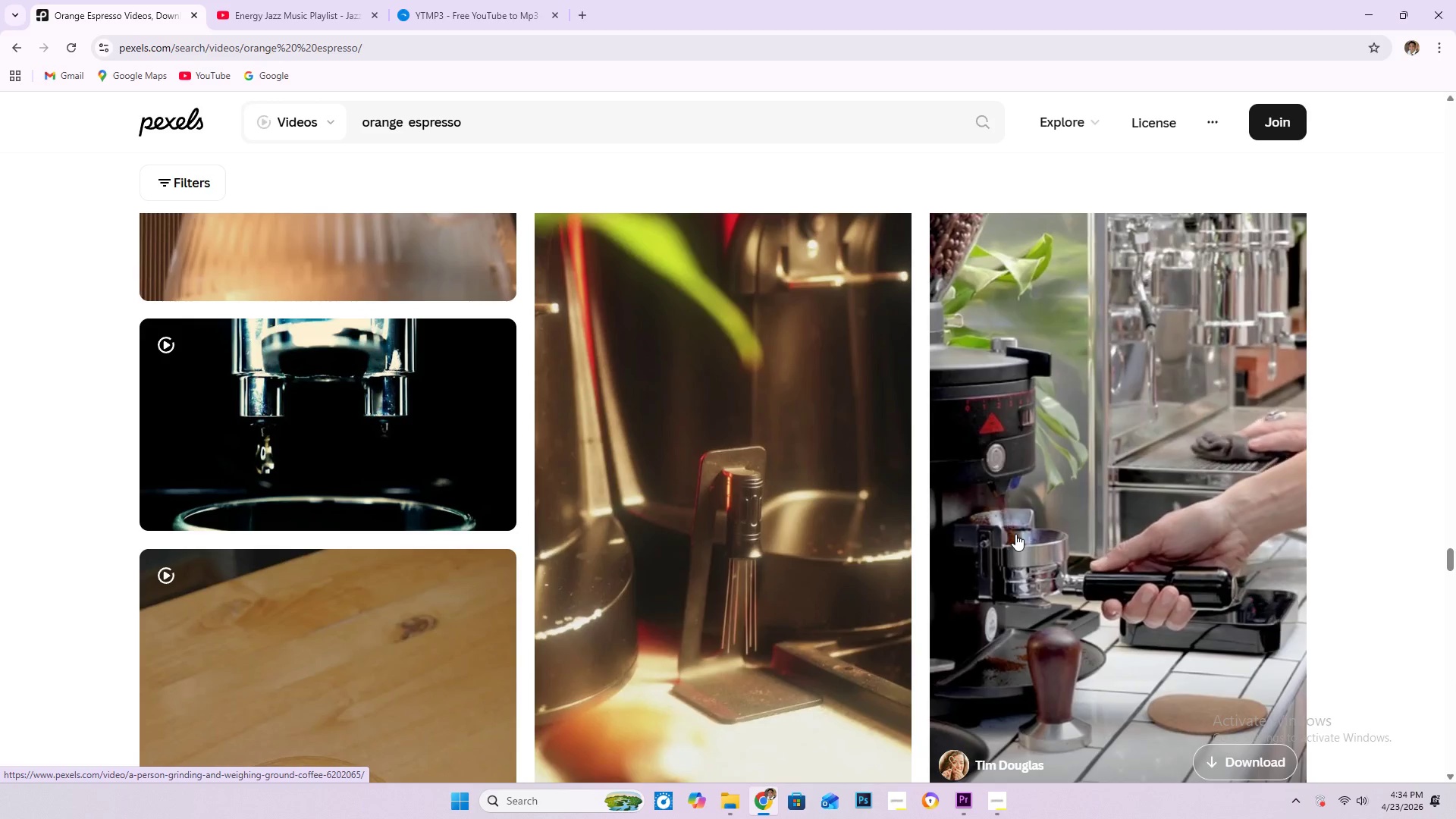 
scroll: coordinate [1016, 535], scroll_direction: down, amount: 6.0
 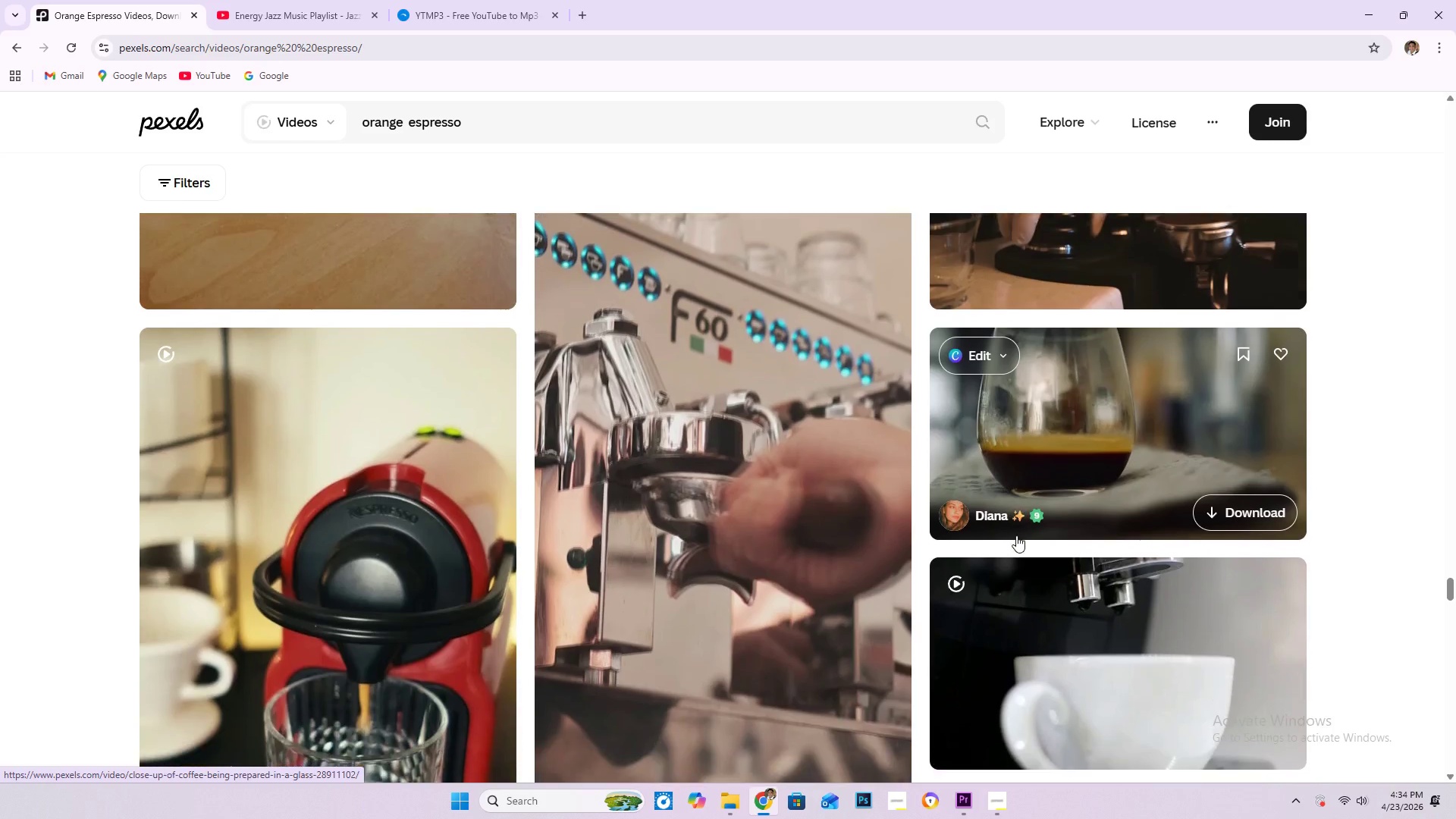 
scroll: coordinate [1008, 535], scroll_direction: down, amount: 49.0
 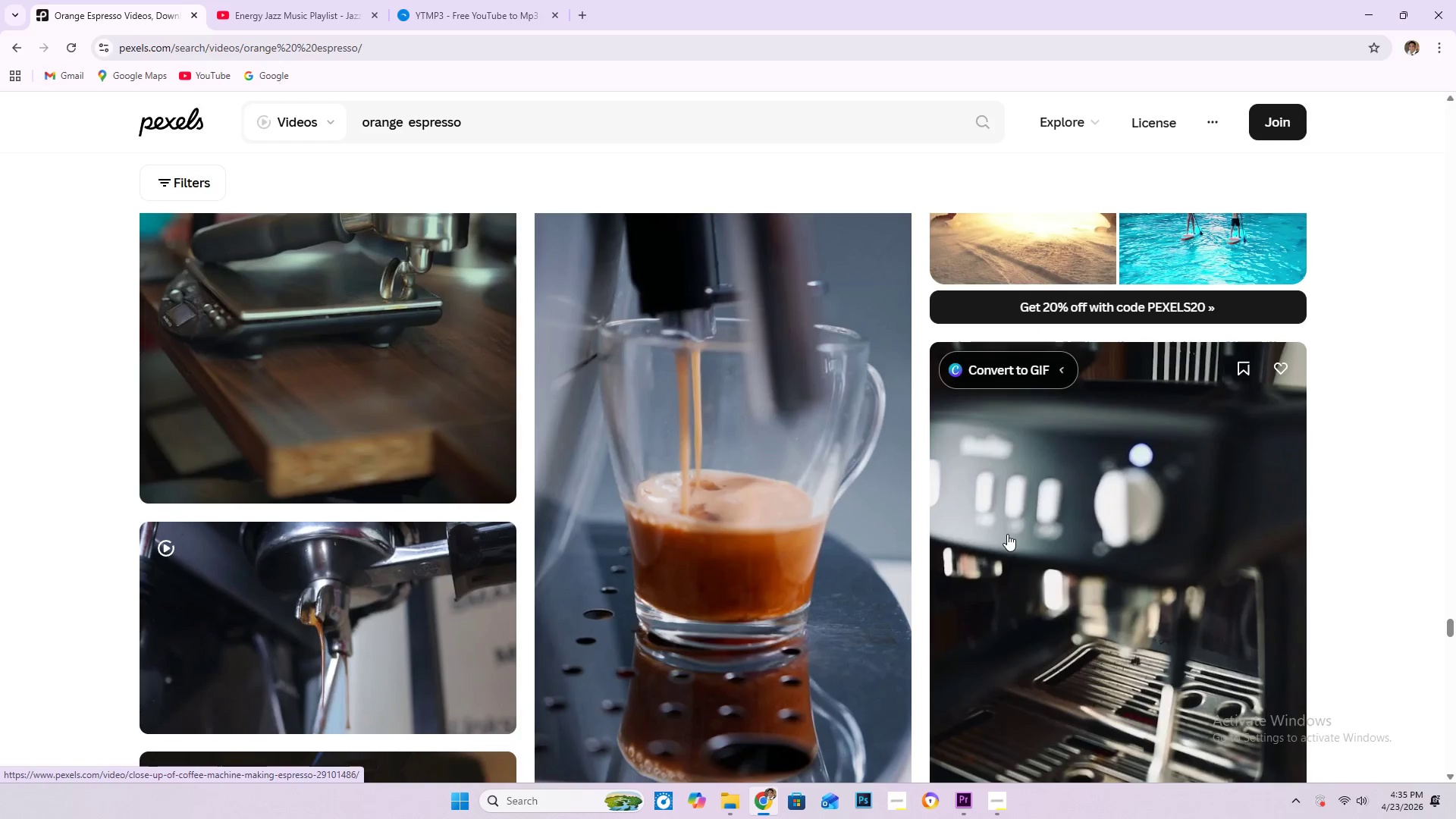 
scroll: coordinate [912, 542], scroll_direction: down, amount: 38.0
 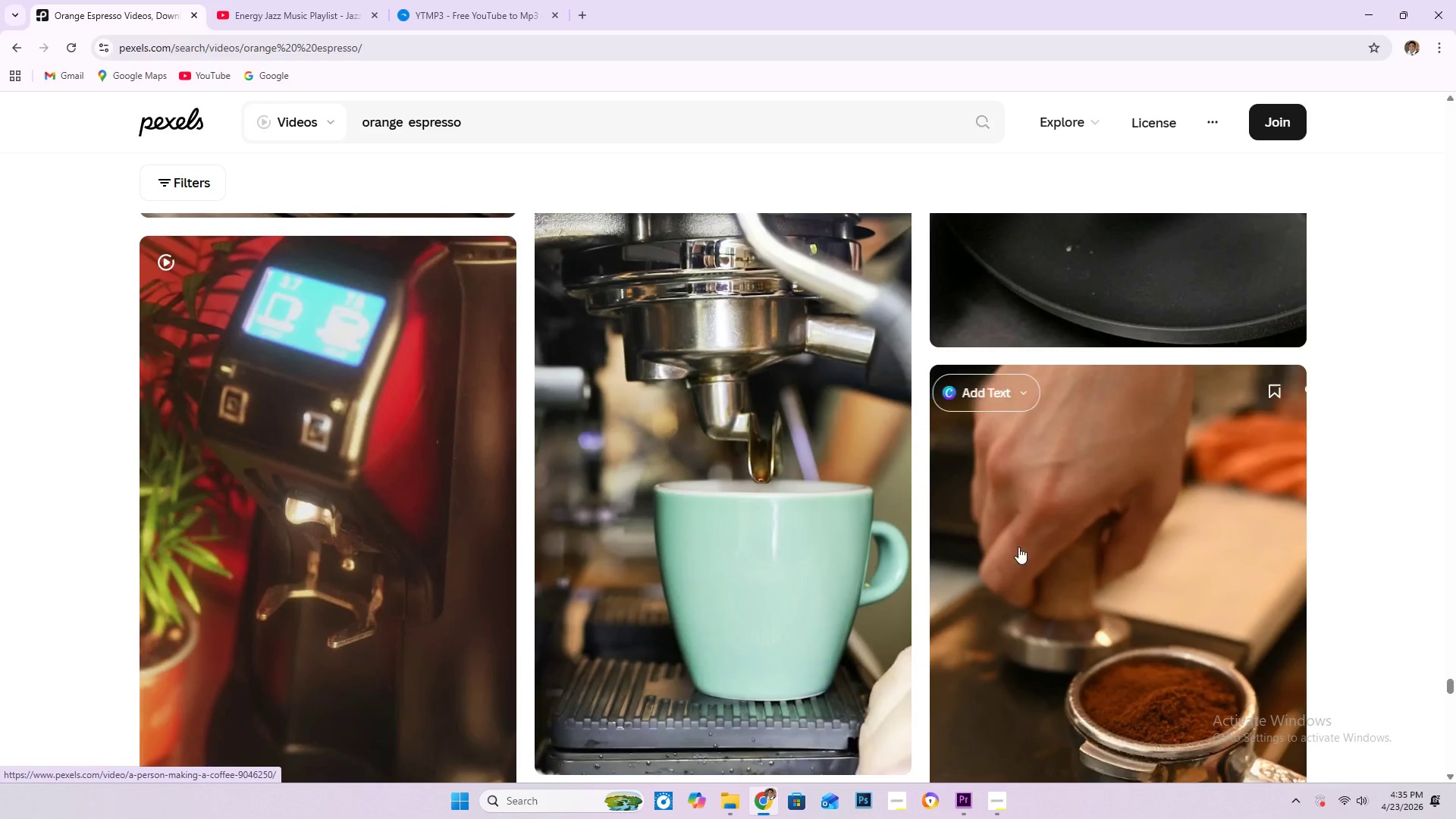 
scroll: coordinate [1032, 550], scroll_direction: down, amount: 1.0
 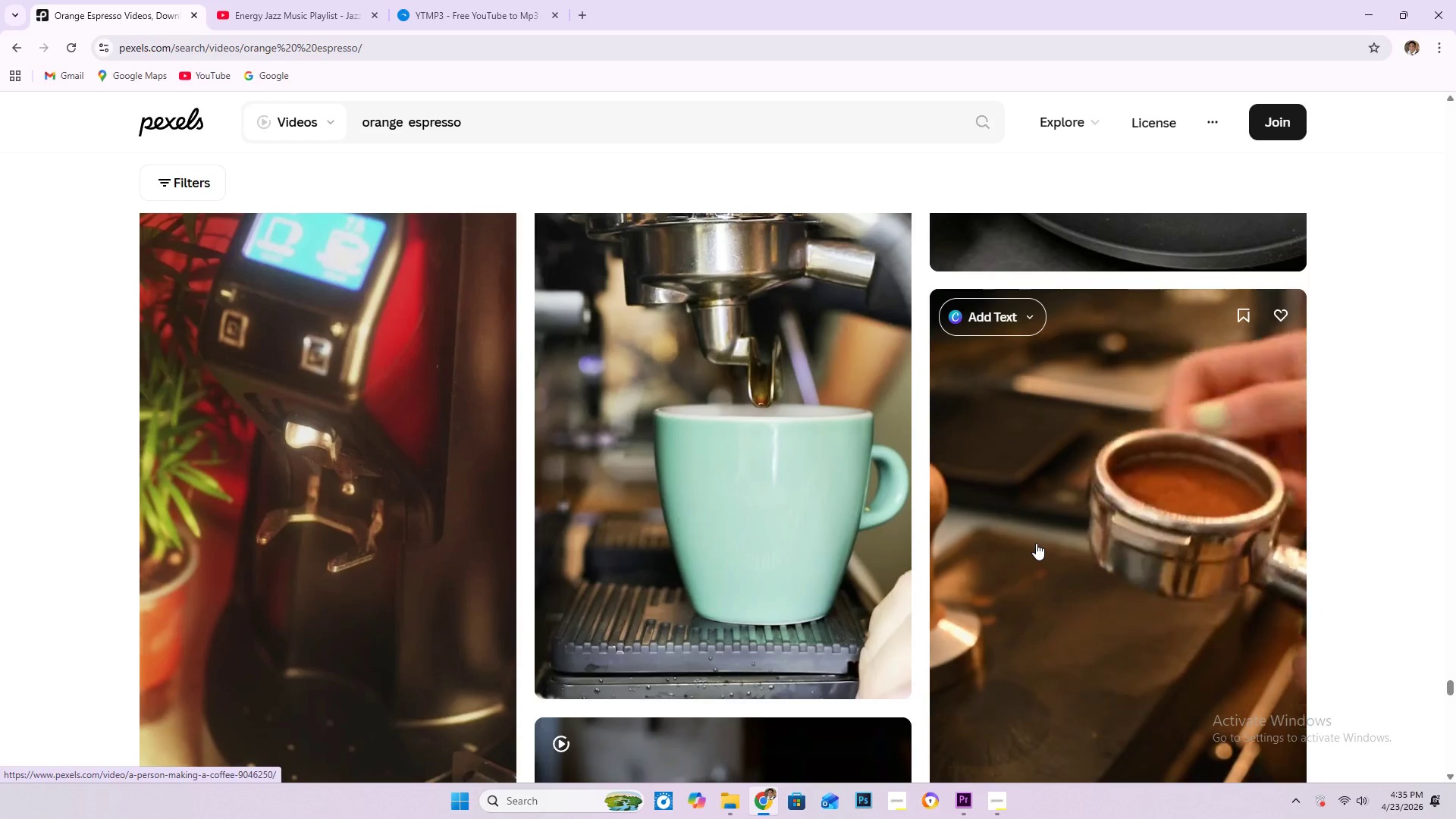 
wait(34.54)
 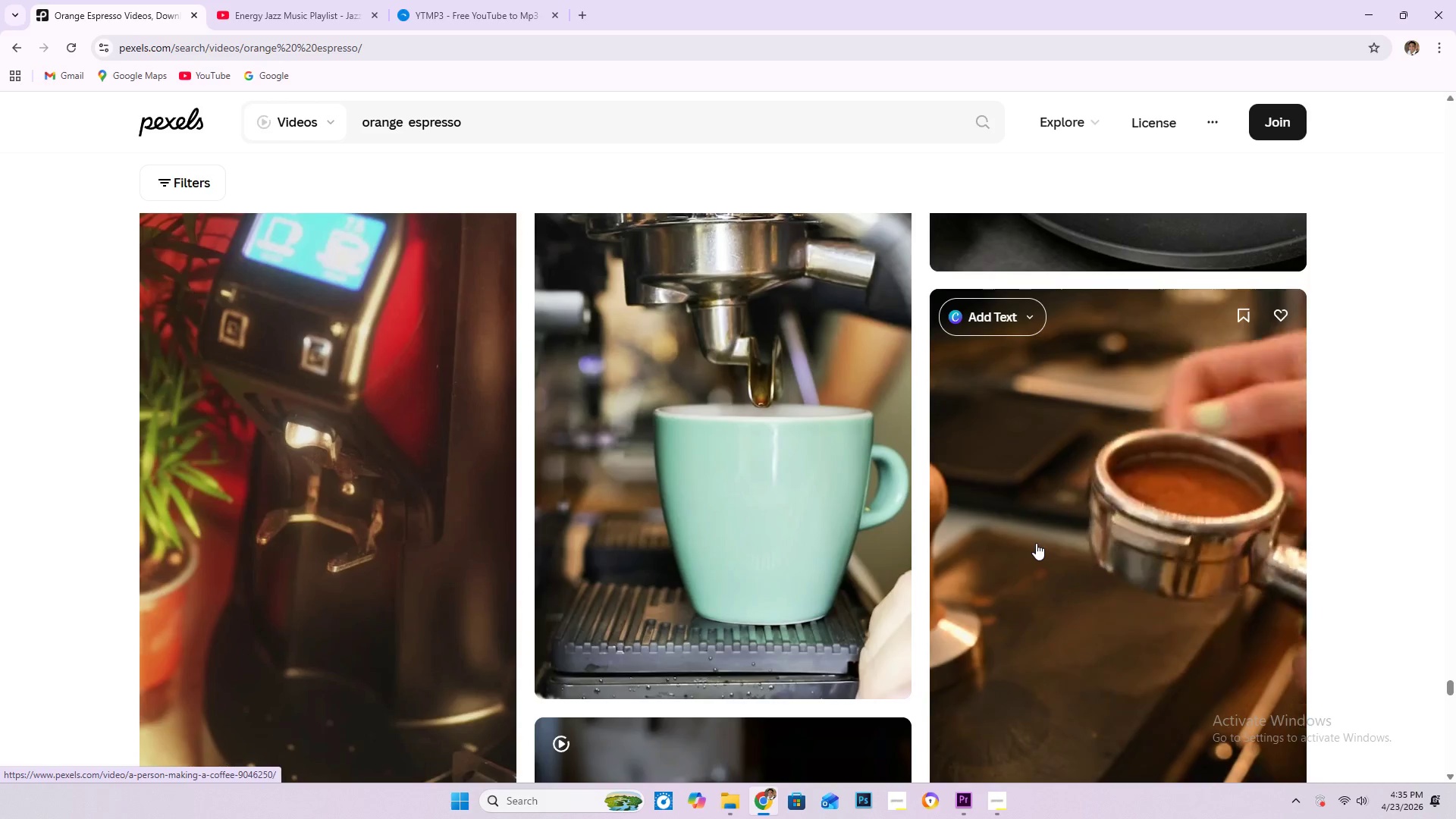 
scroll: coordinate [789, 501], scroll_direction: down, amount: 15.0
 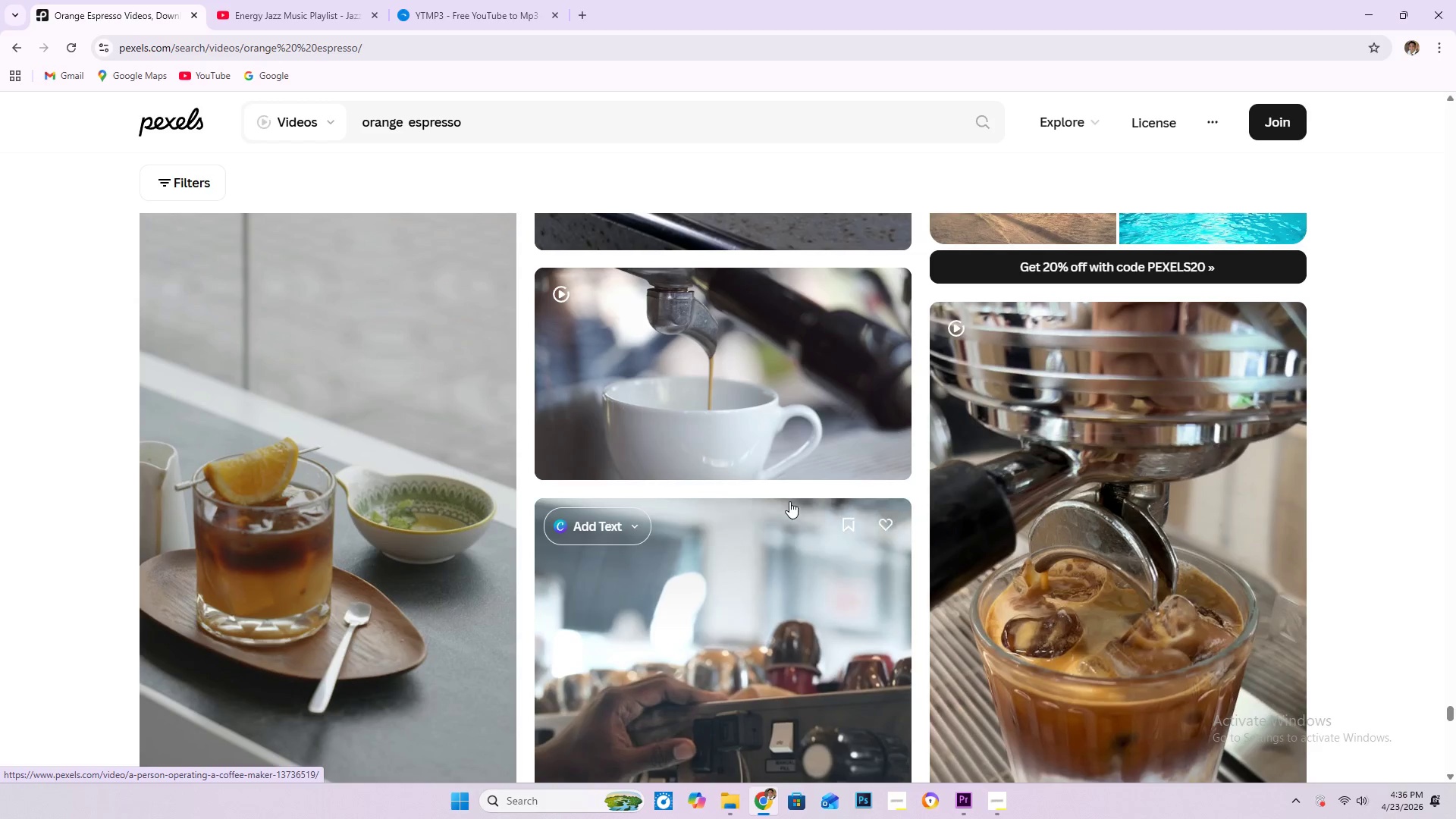 
wait(13.46)
 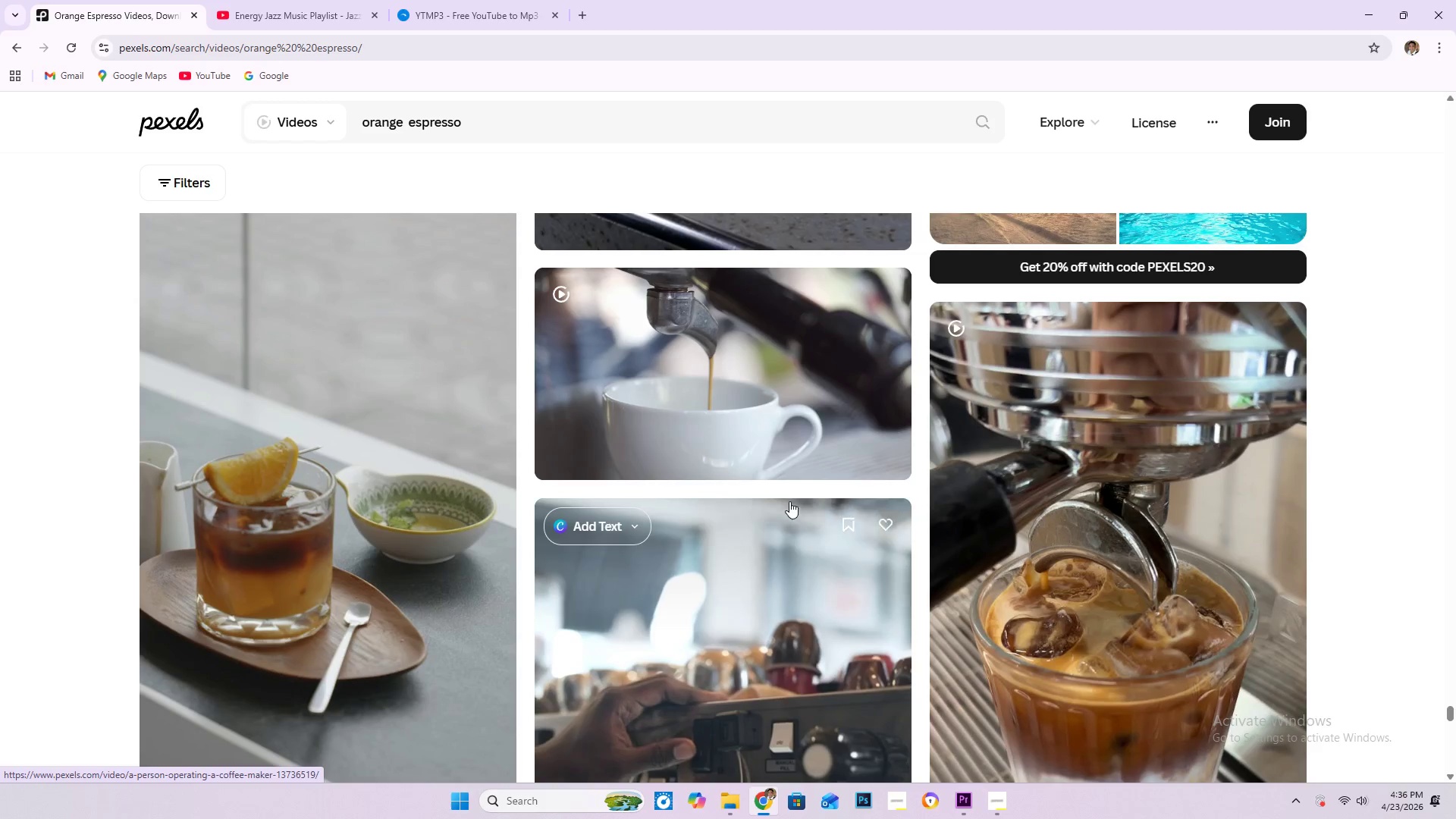 
scroll: coordinate [789, 501], scroll_direction: down, amount: 8.0
 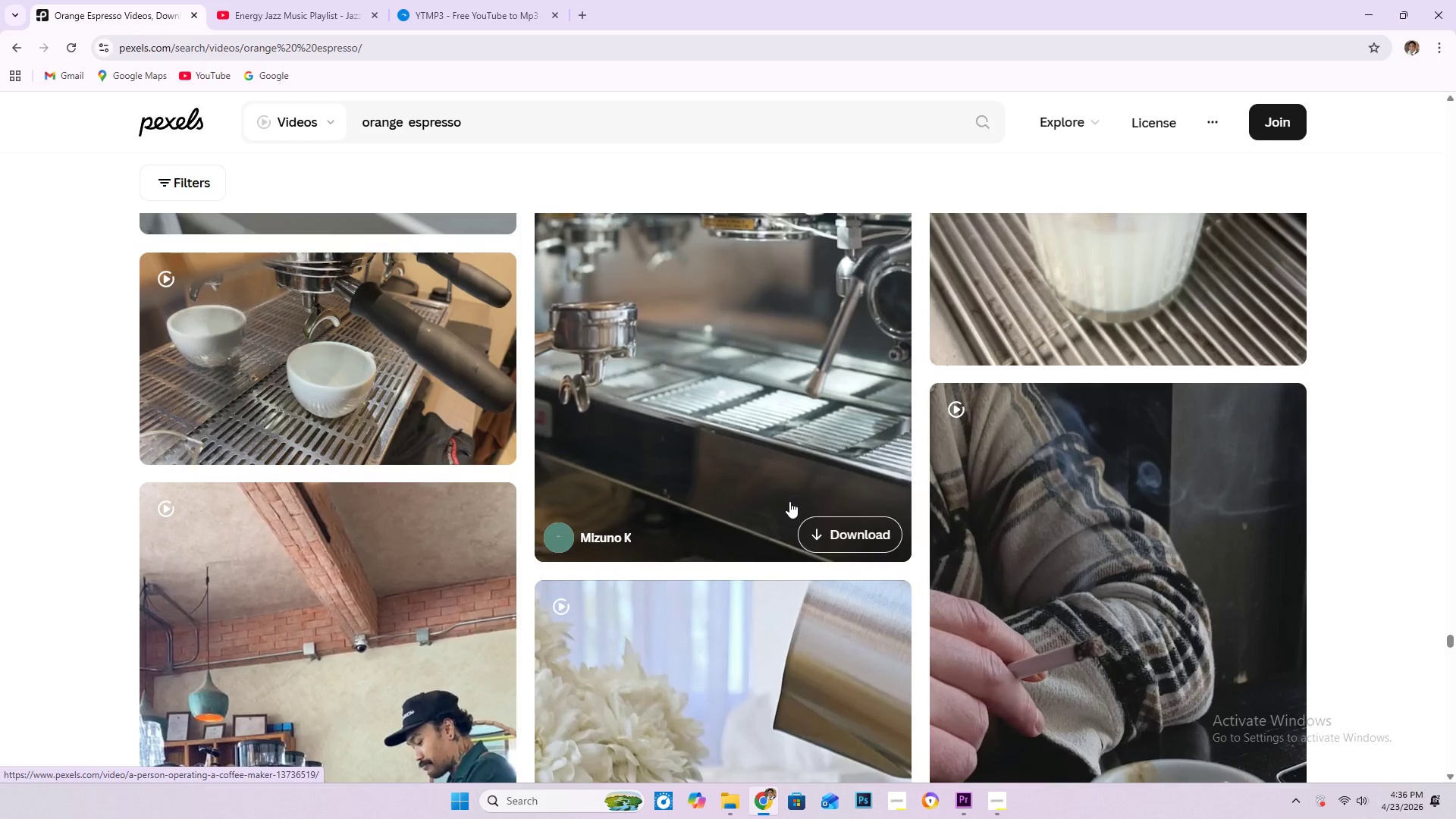 
scroll: coordinate [787, 500], scroll_direction: up, amount: 1.0
 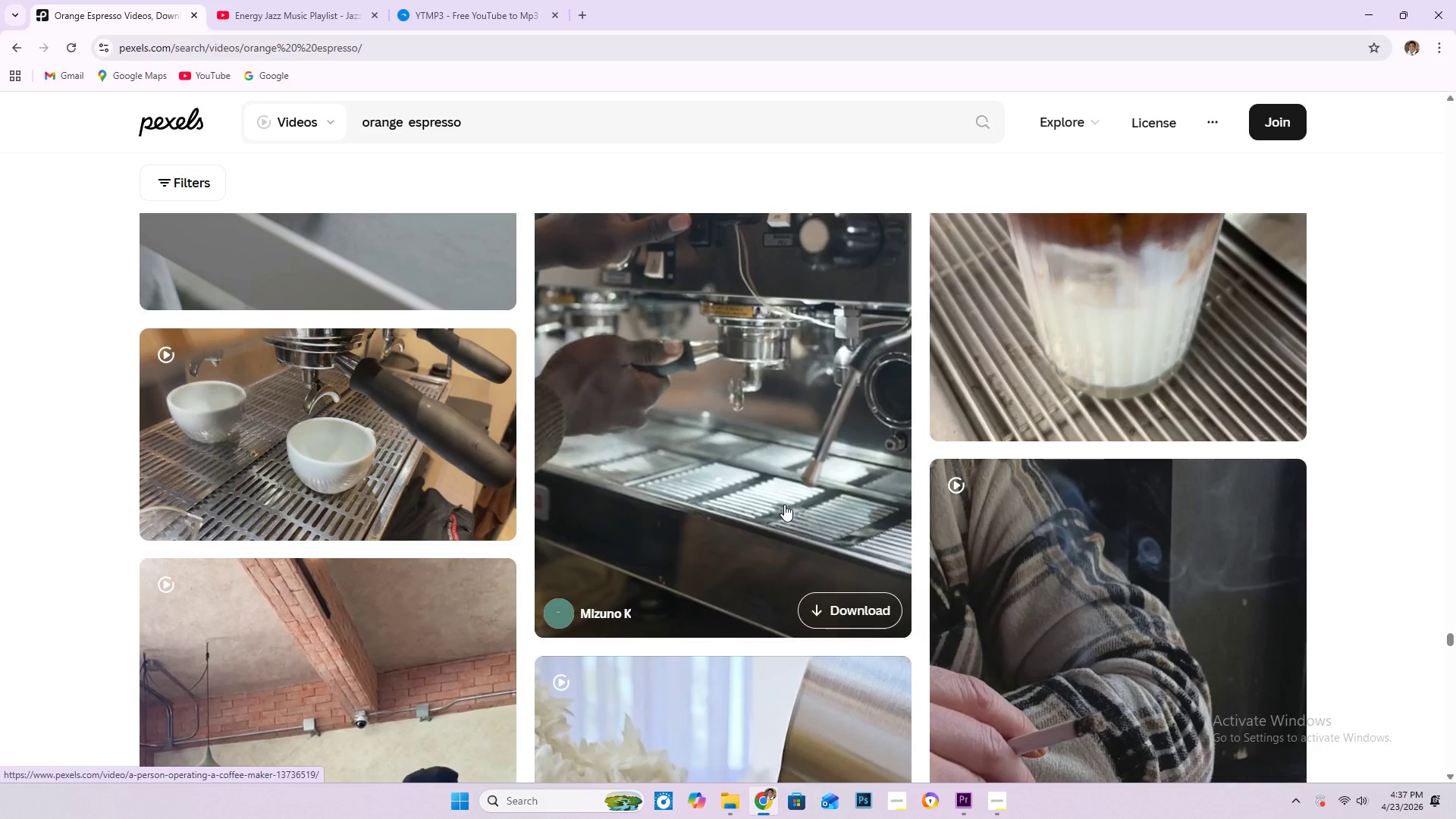 
wait(48.91)
 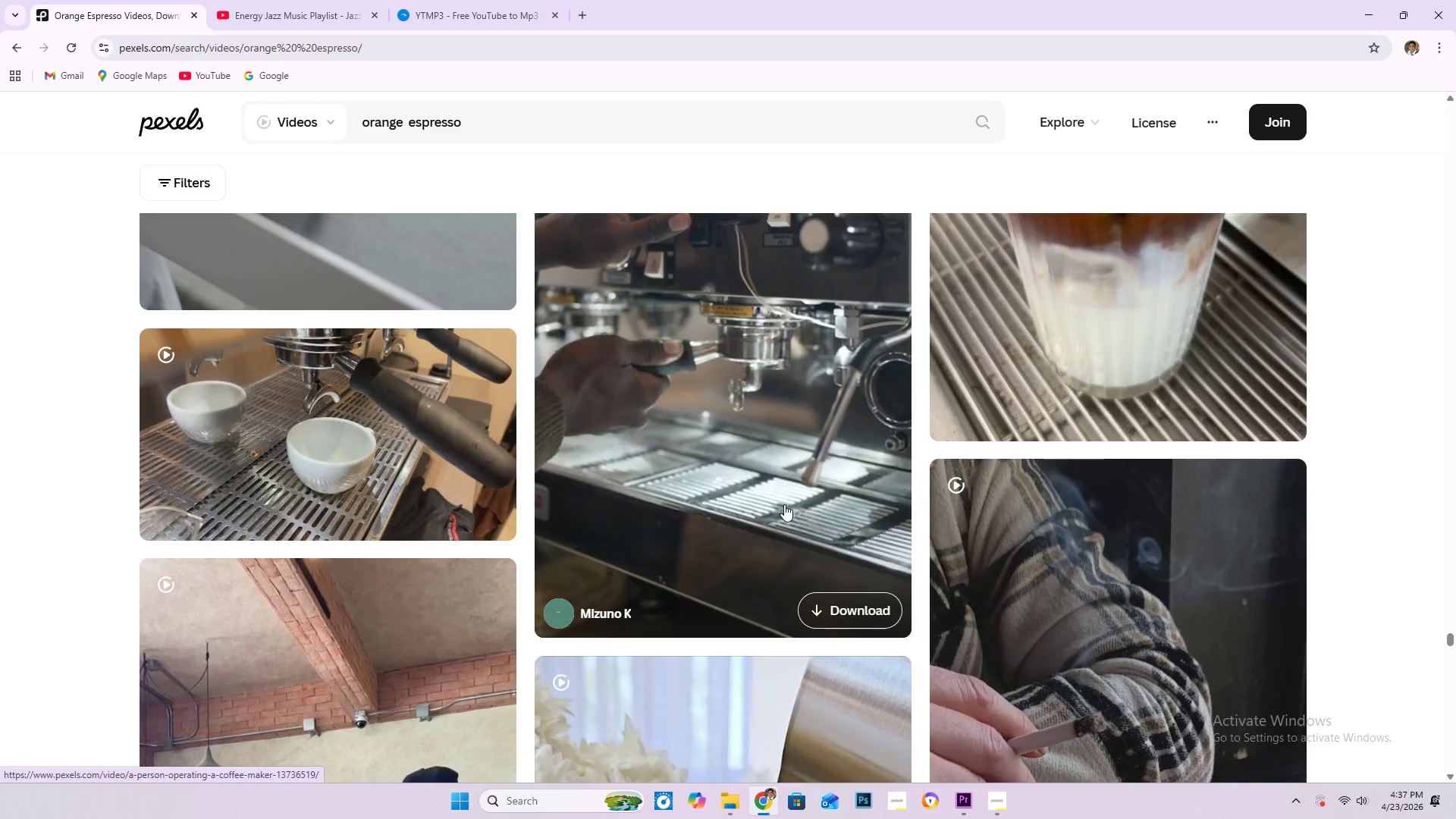 
scroll: coordinate [763, 541], scroll_direction: down, amount: 19.0
 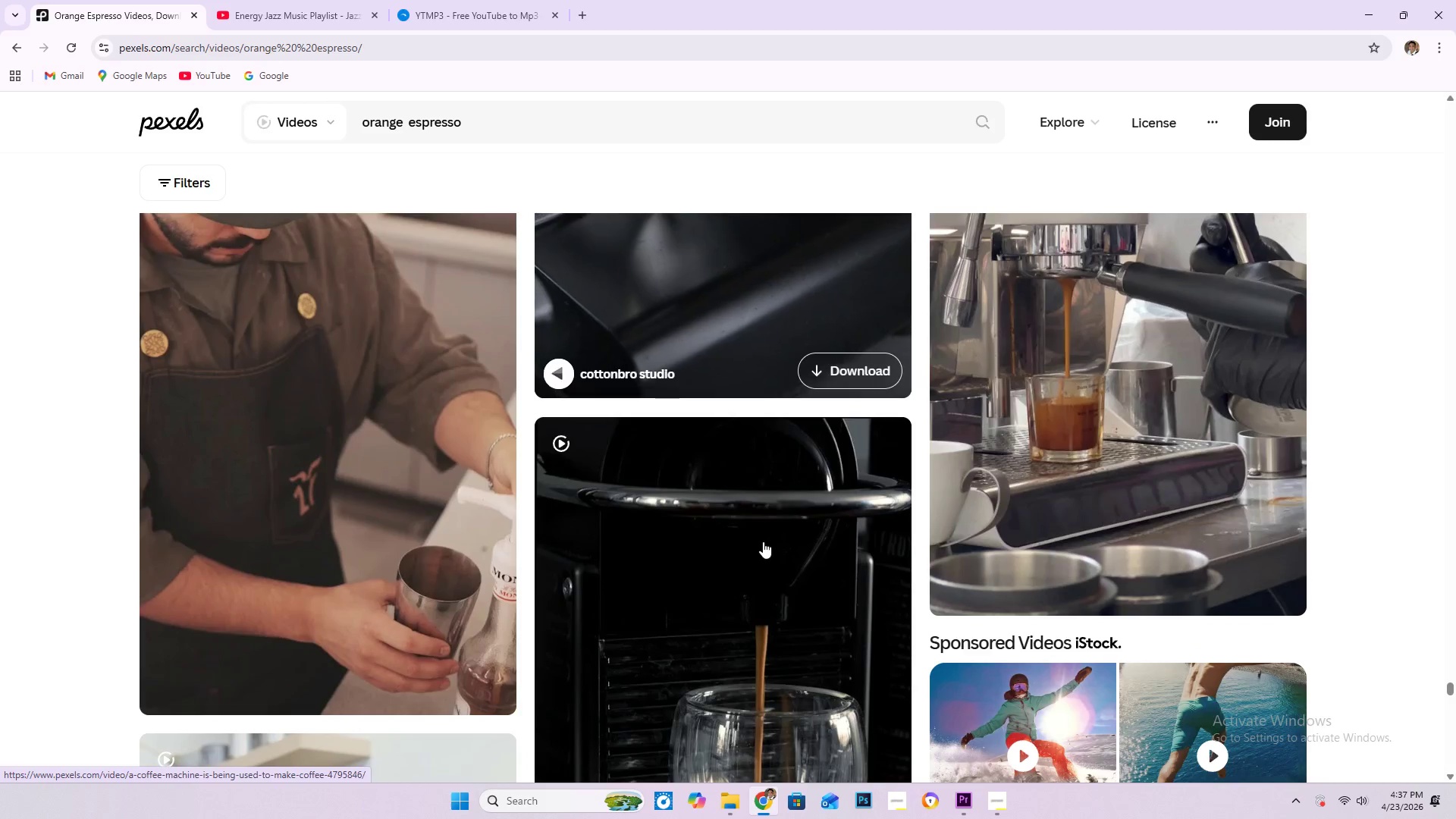 
scroll: coordinate [763, 543], scroll_direction: down, amount: 16.0
 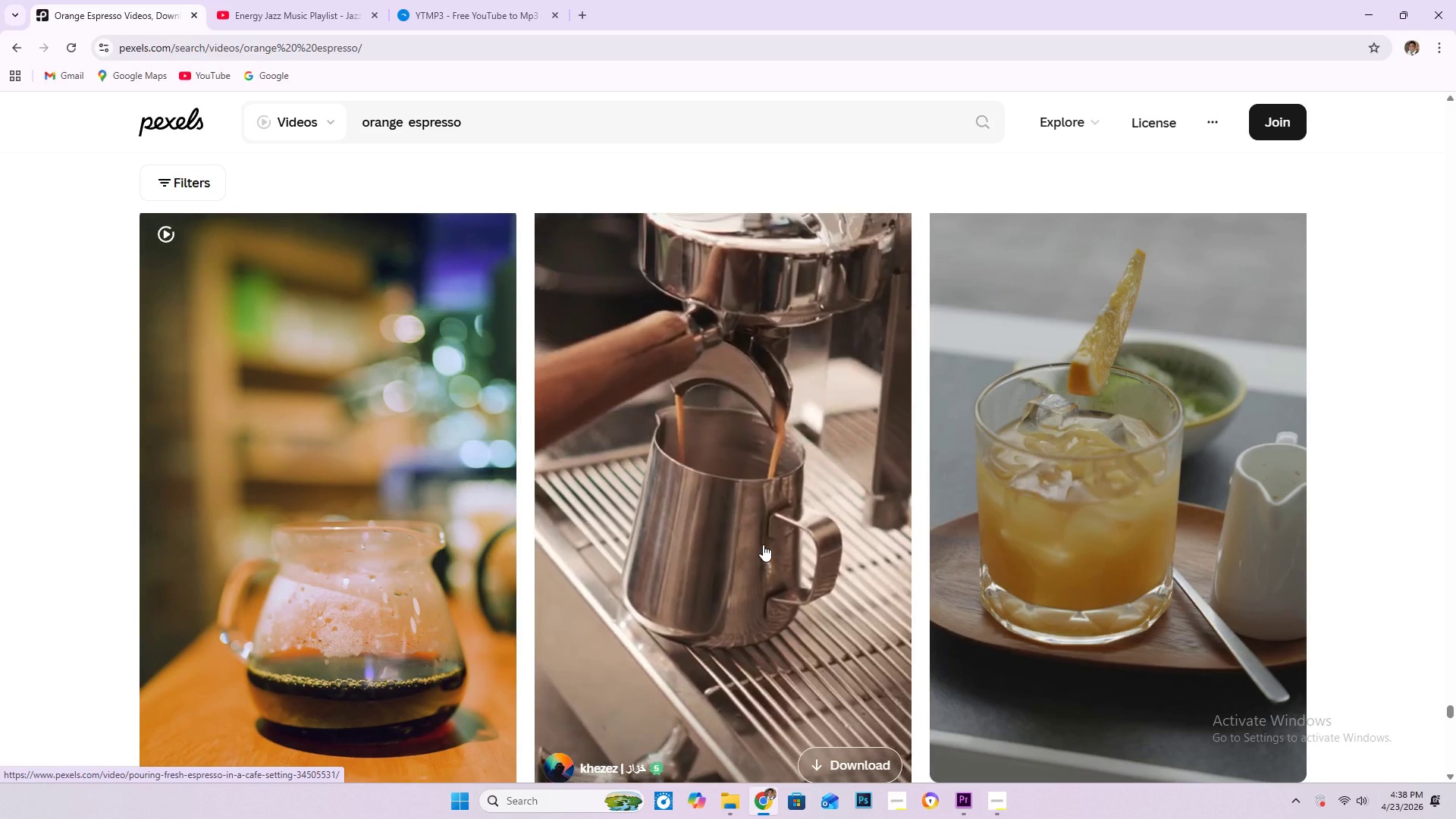 
wait(35.97)
 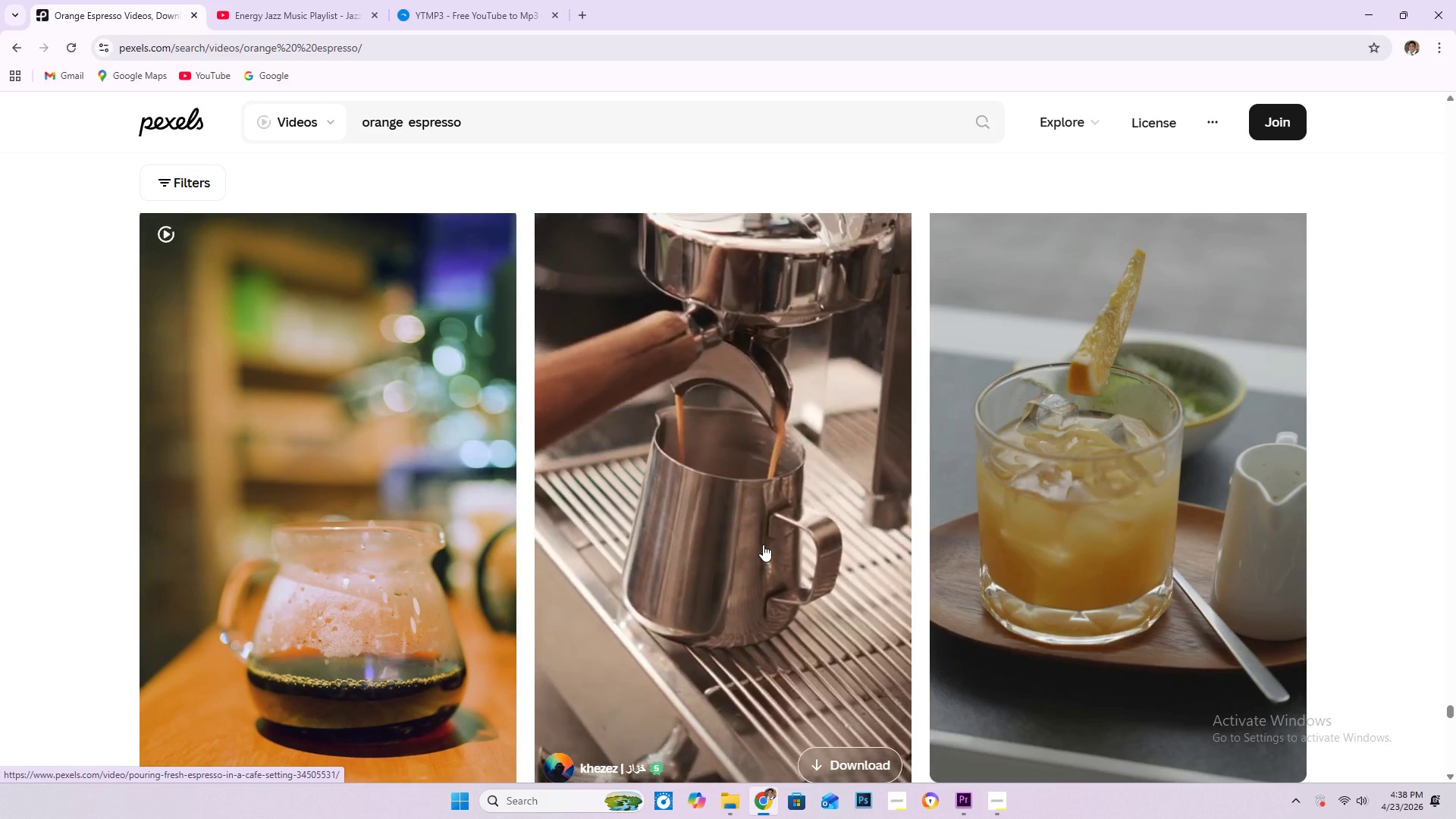 
scroll: coordinate [836, 506], scroll_direction: down, amount: 6.0
 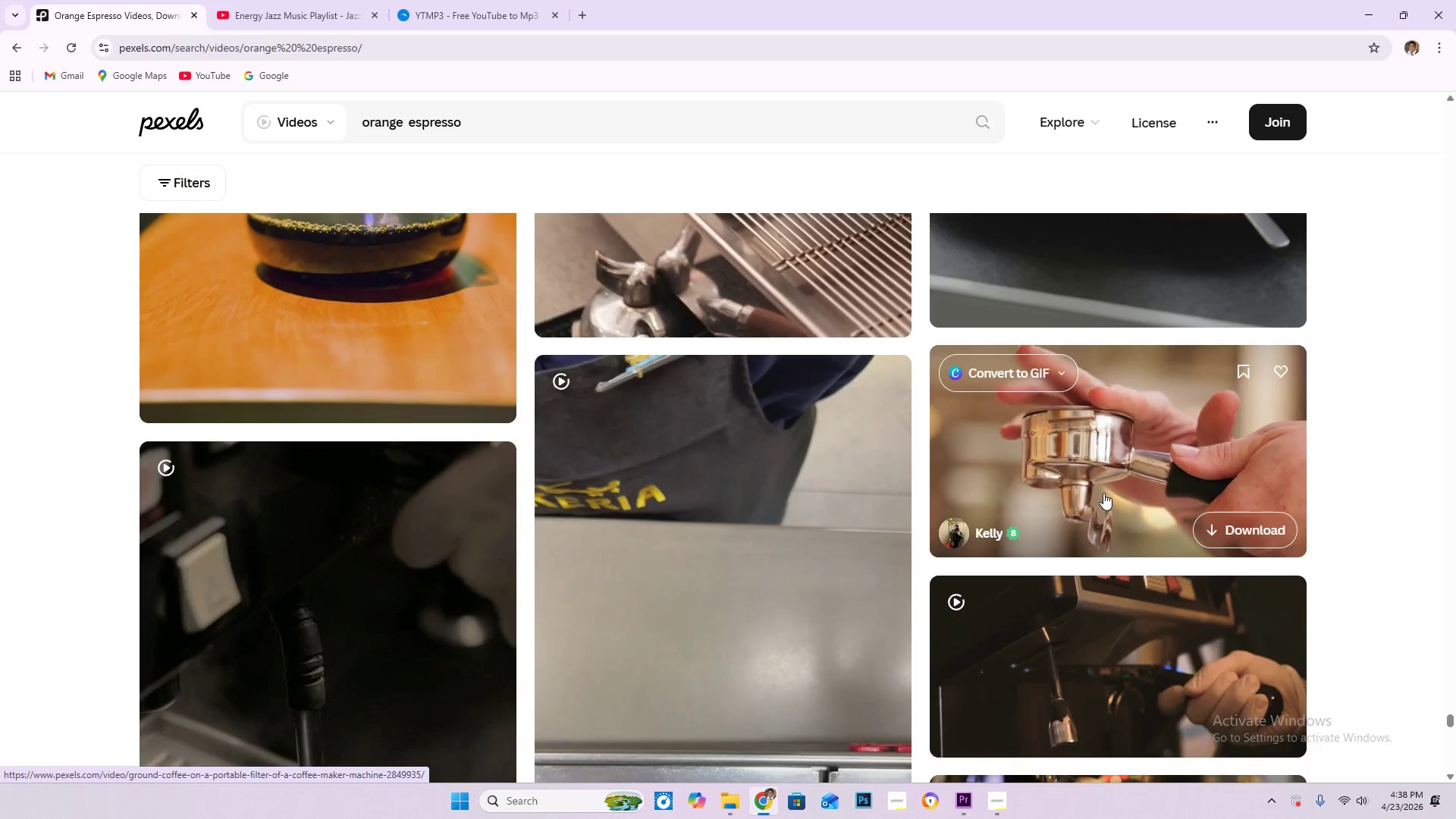 
left_click([968, 796])
 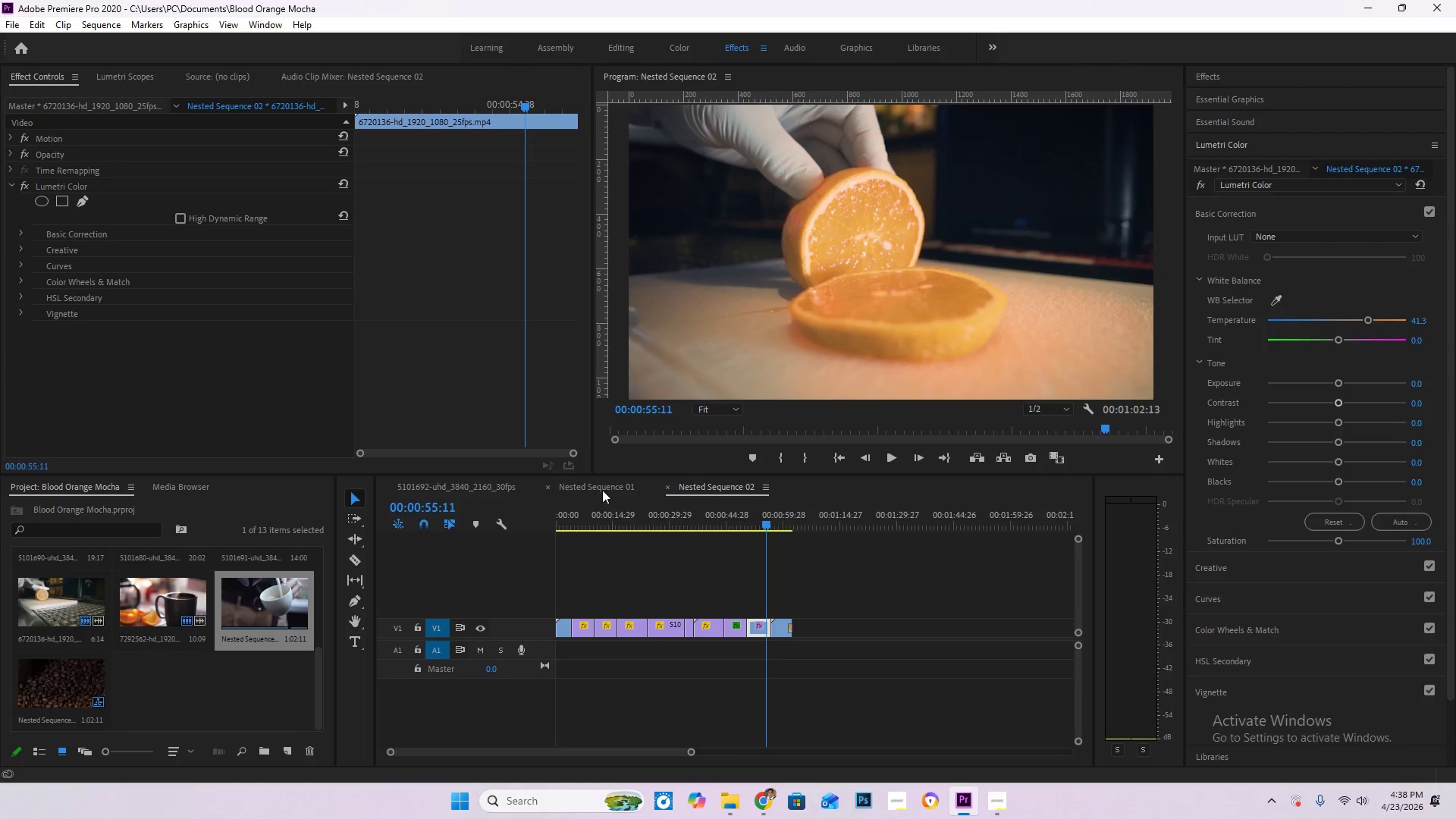 
left_click([448, 485])
 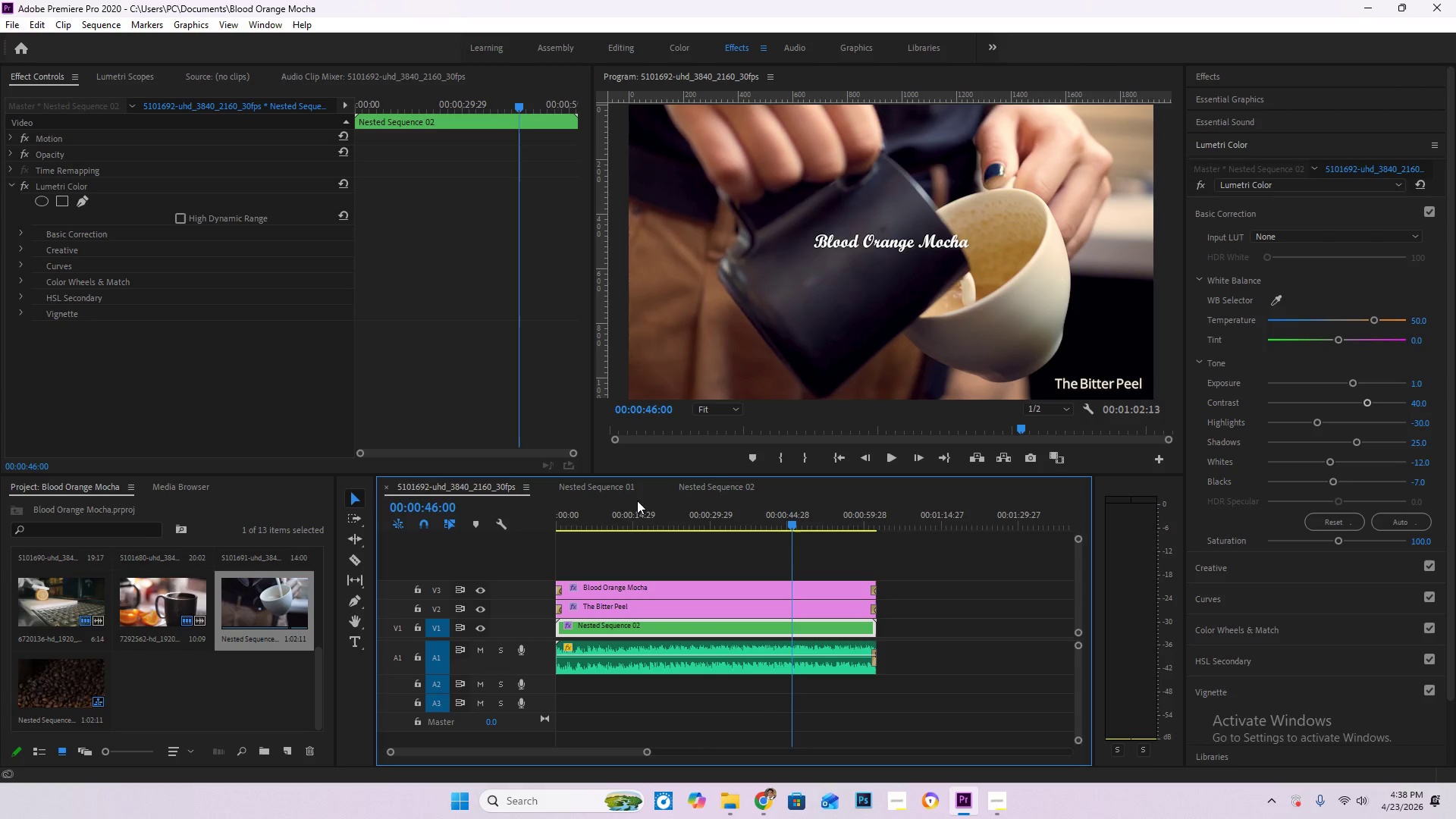 
left_click_drag(start_coordinate=[619, 516], to_coordinate=[479, 519])
 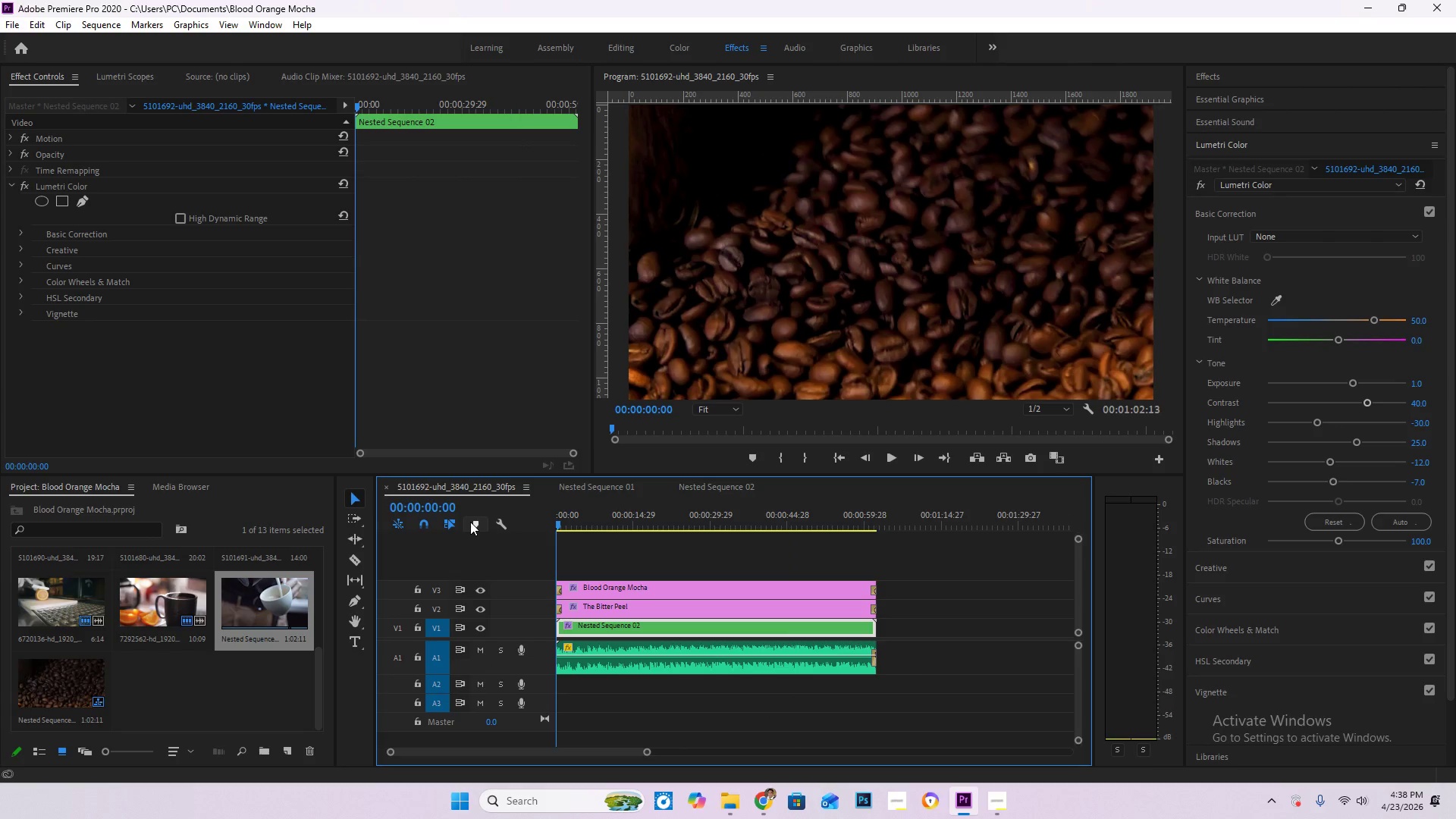 
hold_key(key=Space, duration=0.33)
 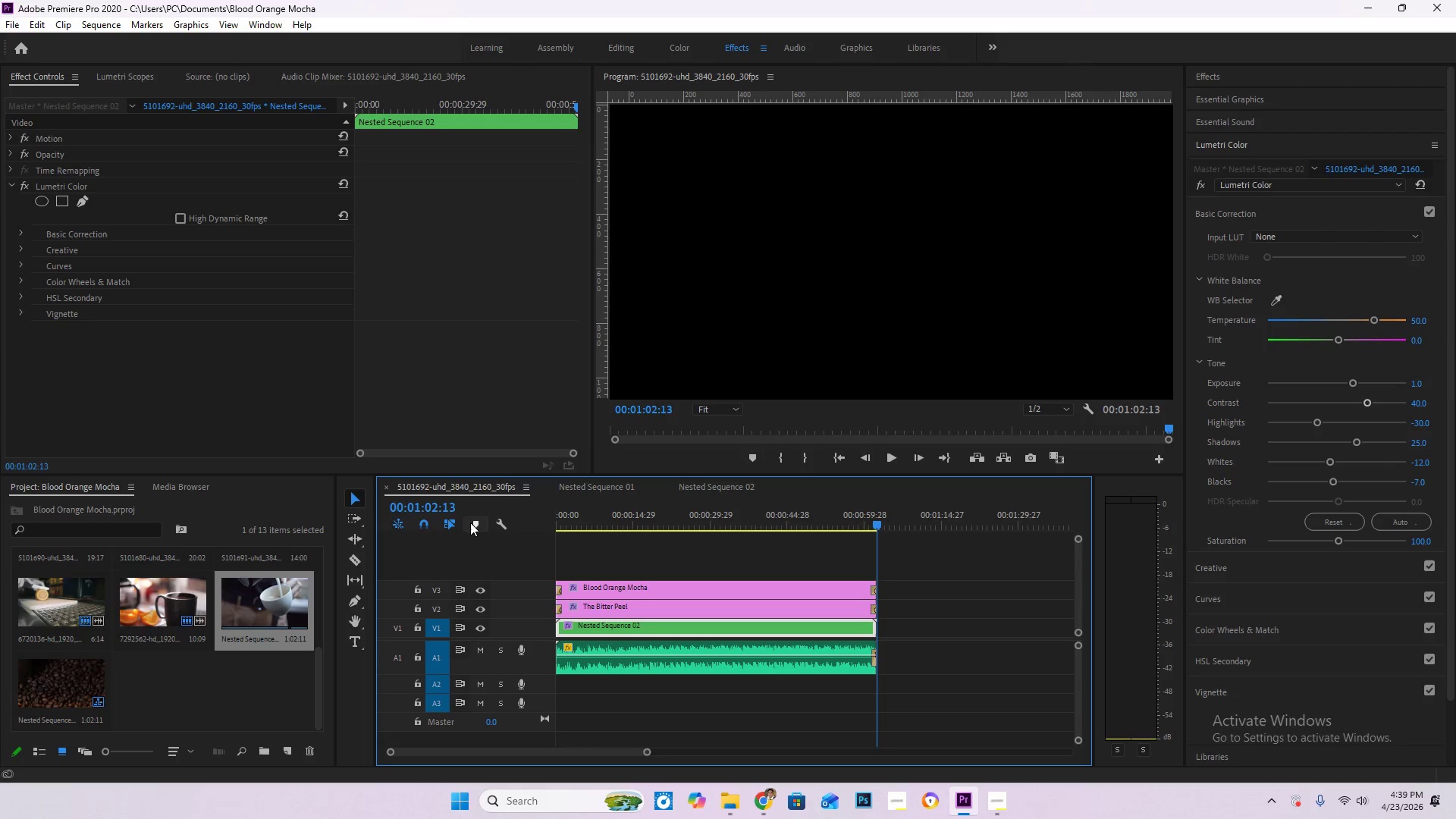 
wait(77.11)
 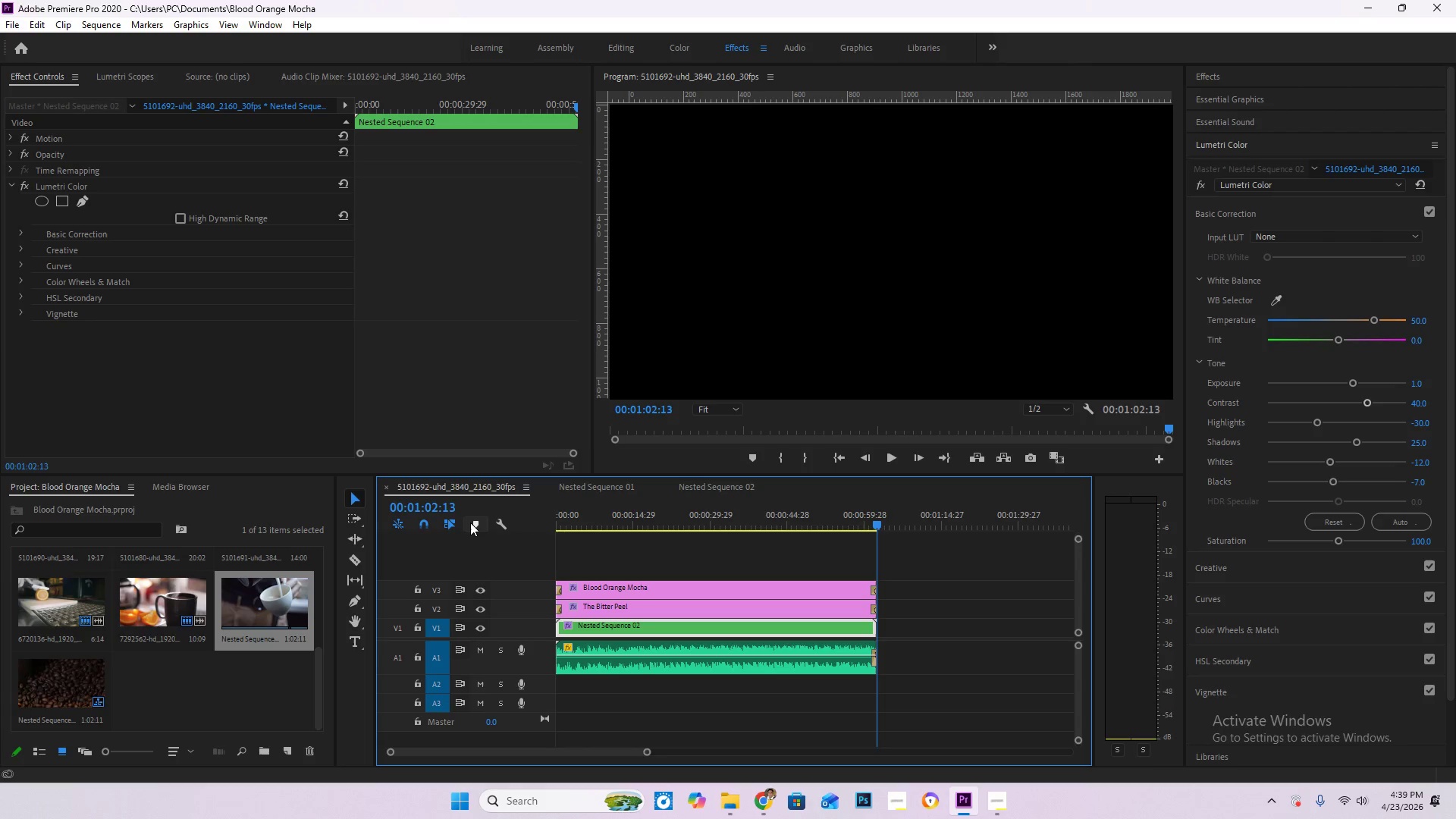 
scroll: coordinate [786, 504], scroll_direction: down, amount: 12.0
 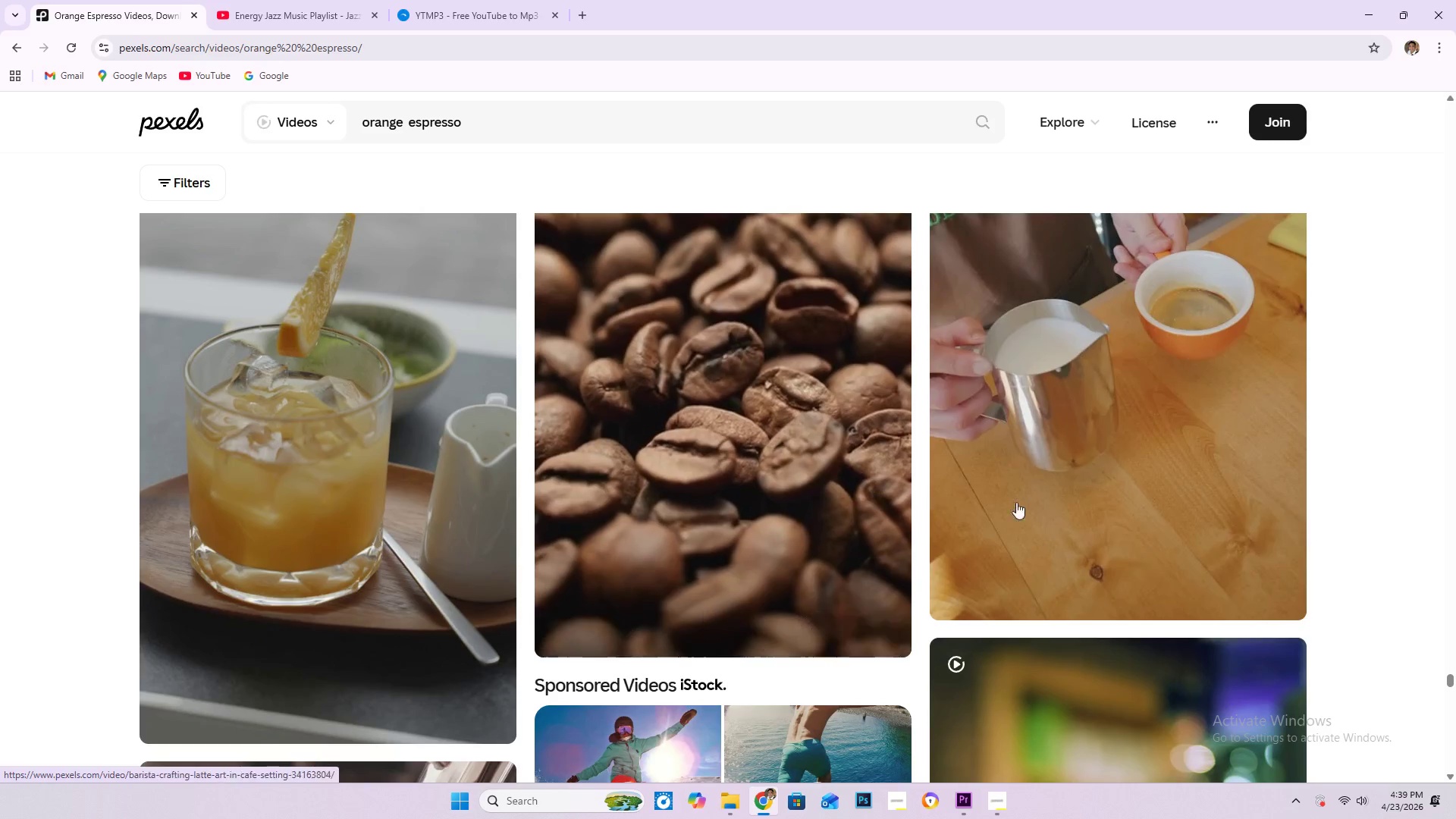 
scroll: coordinate [812, 495], scroll_direction: up, amount: 2.0
 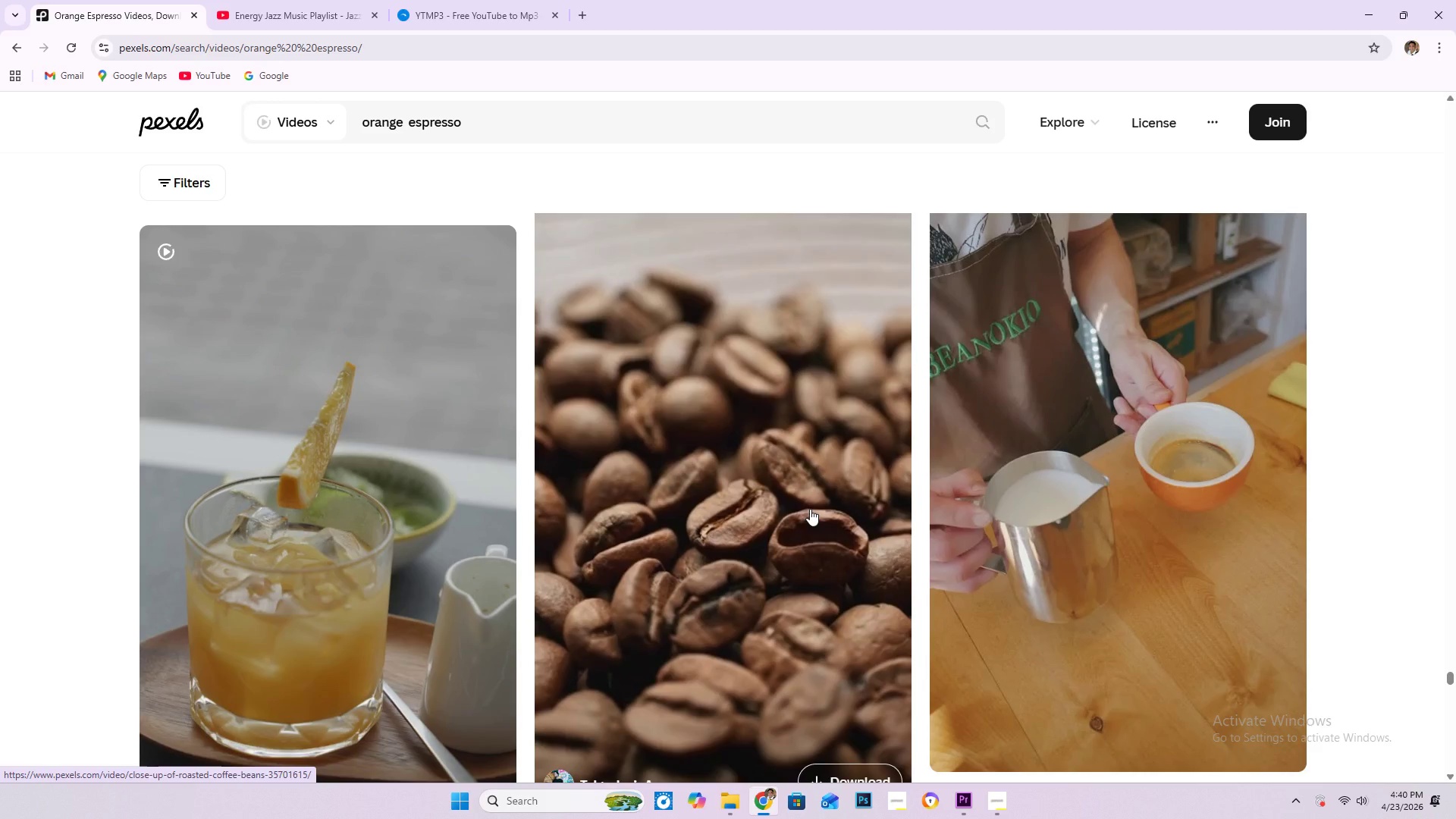 
wait(57.31)
 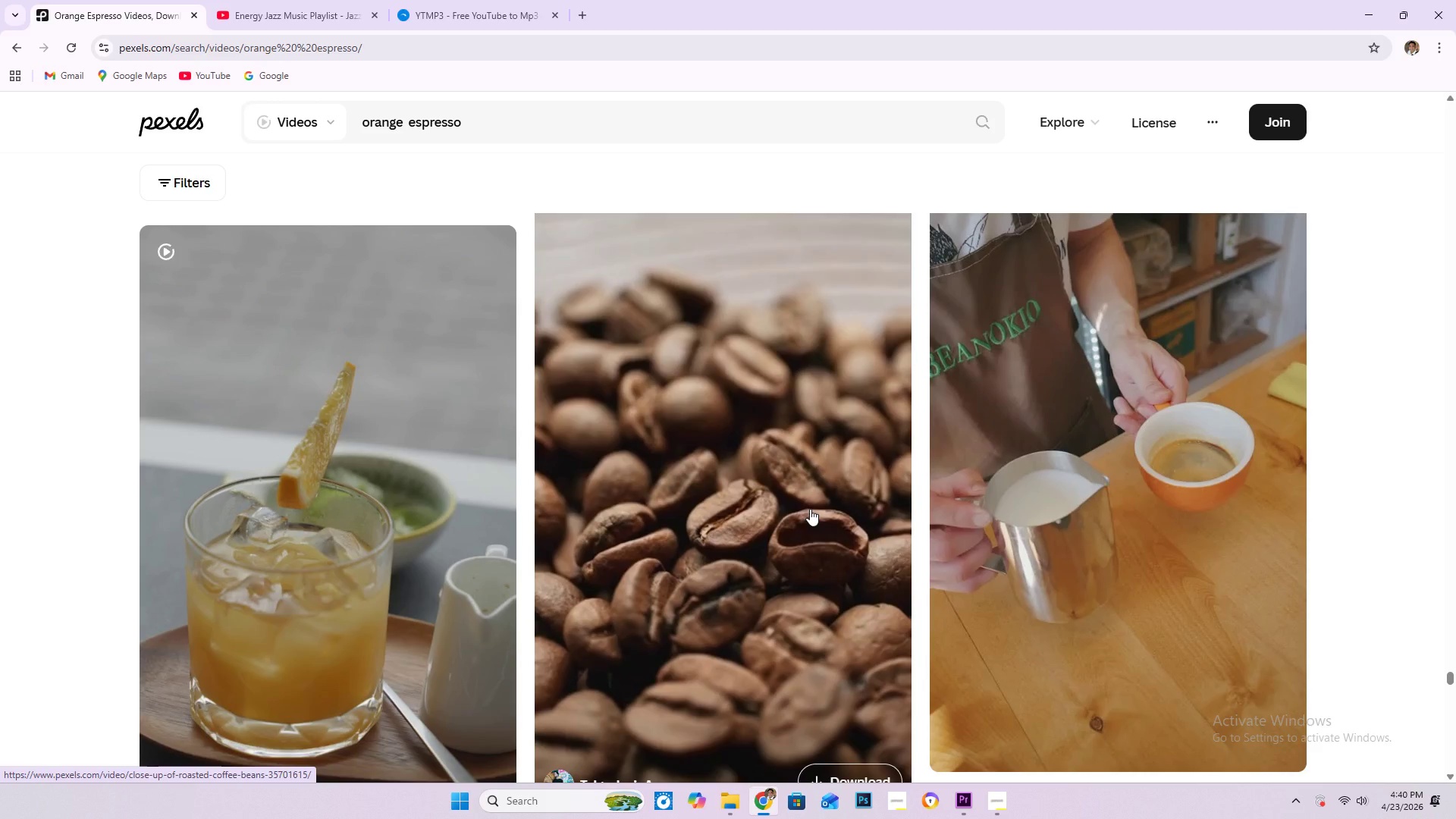 
scroll: coordinate [810, 508], scroll_direction: down, amount: 1.0
 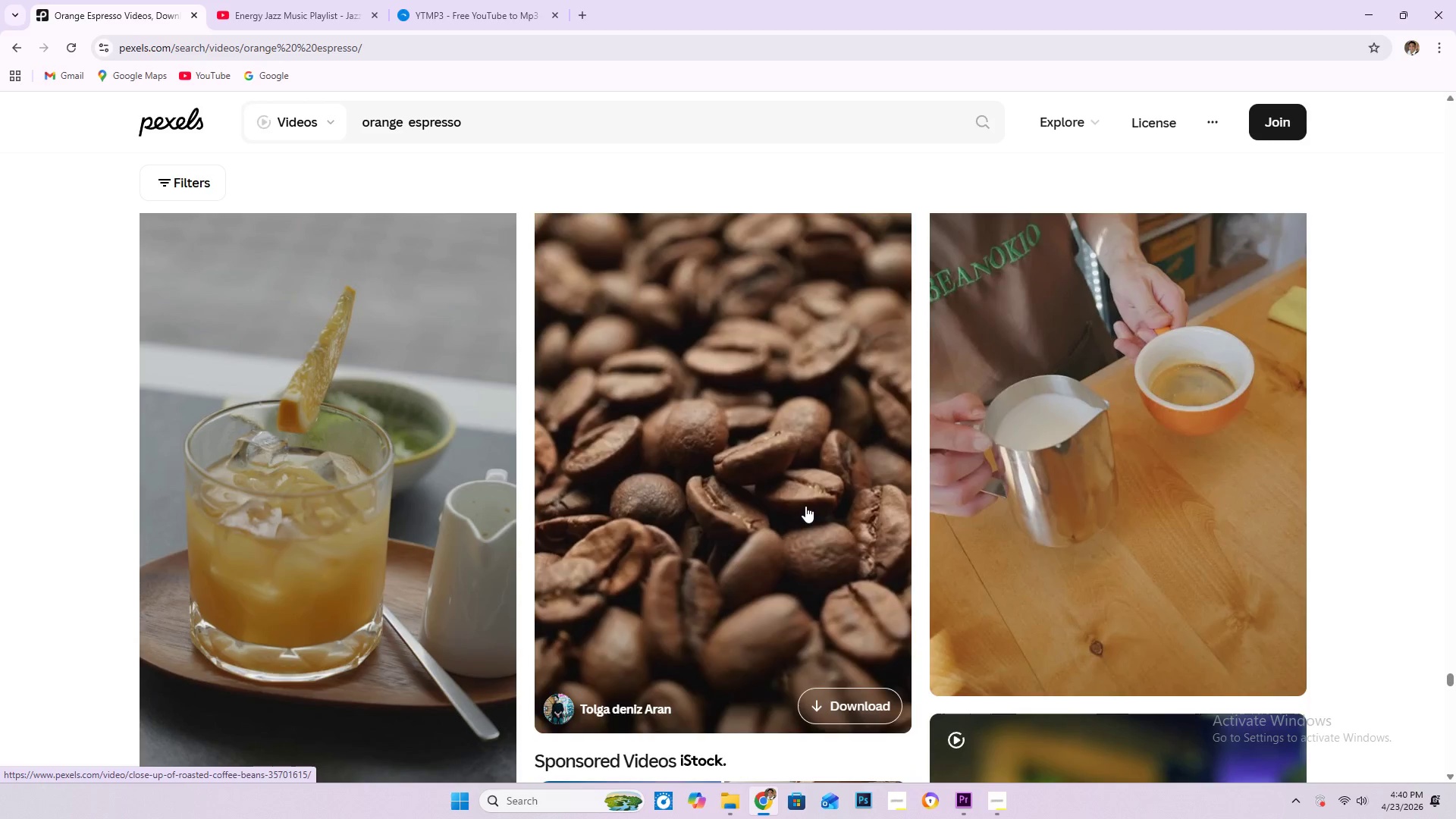 
wait(6.19)
 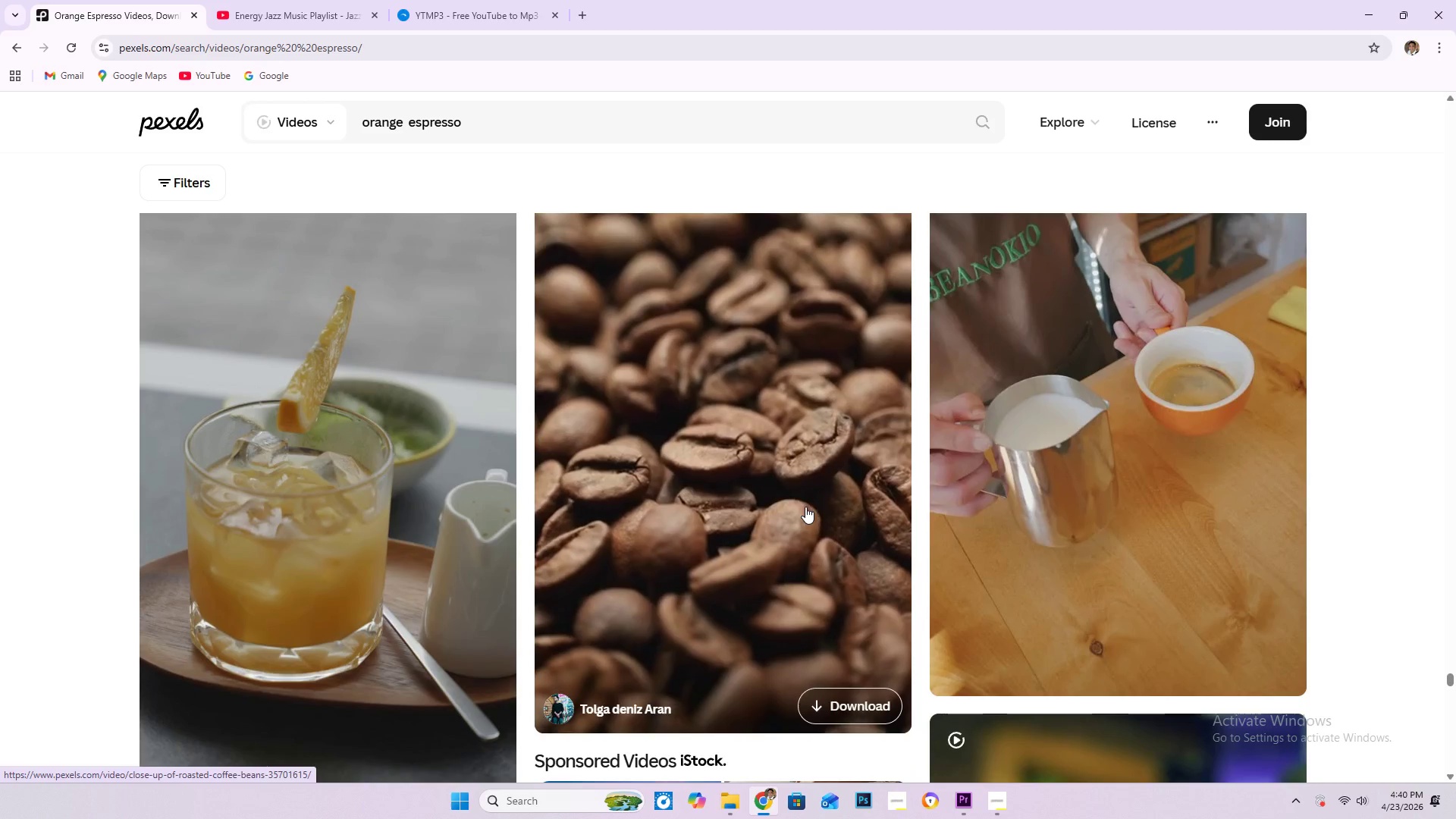 
scroll: coordinate [811, 507], scroll_direction: down, amount: 15.0
 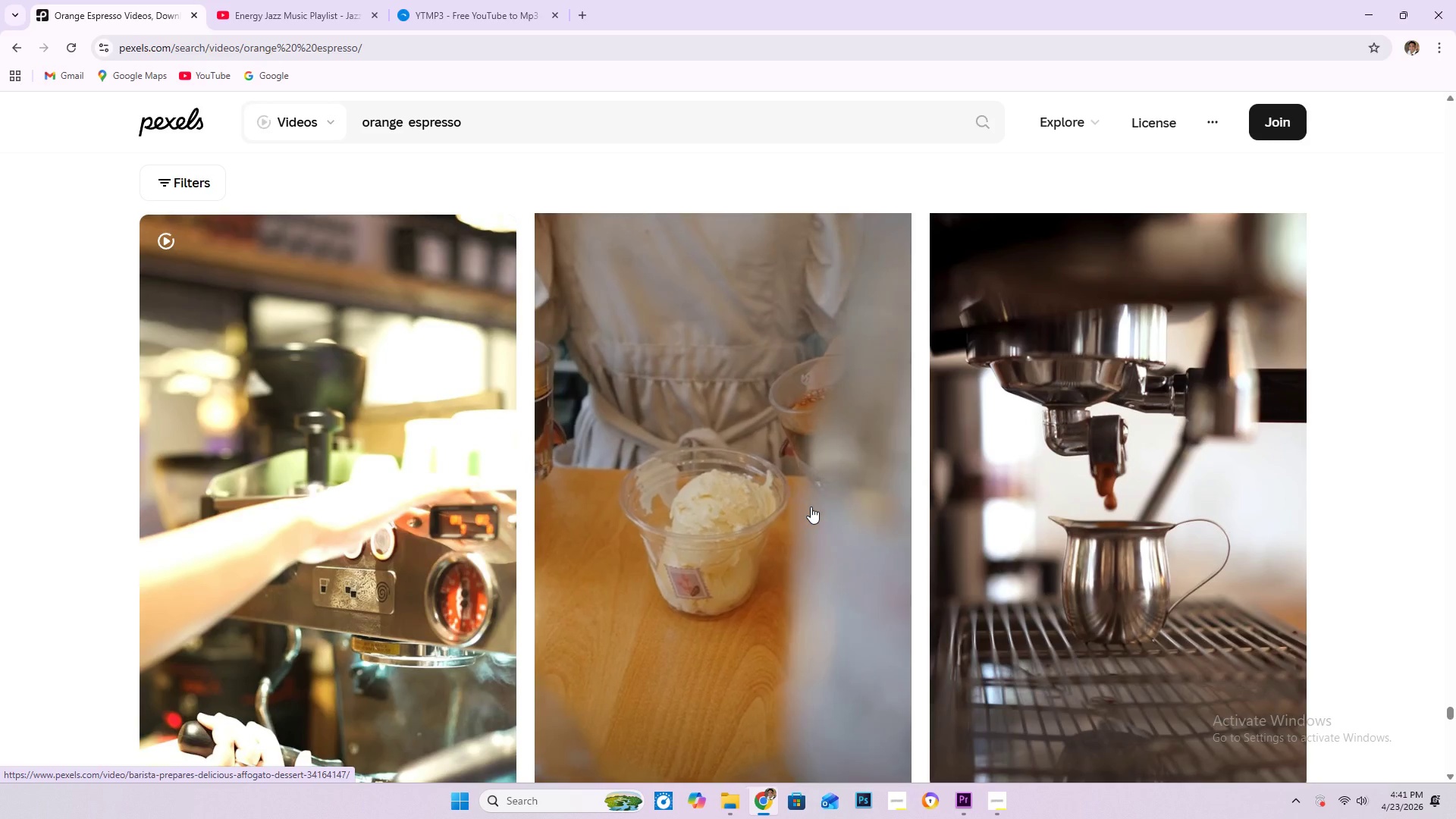 
scroll: coordinate [811, 507], scroll_direction: down, amount: 10.0
 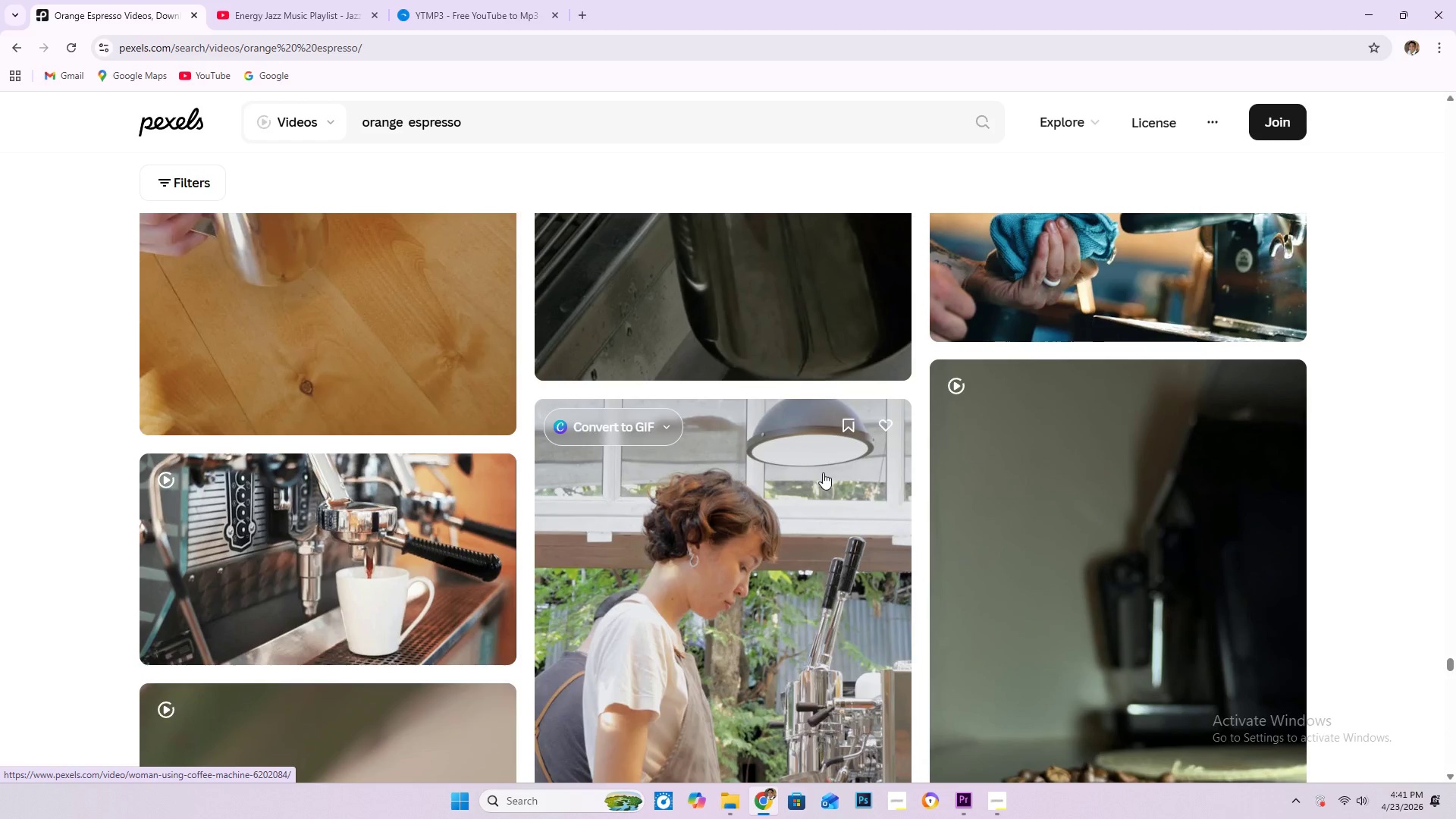 
scroll: coordinate [811, 466], scroll_direction: down, amount: 6.0
 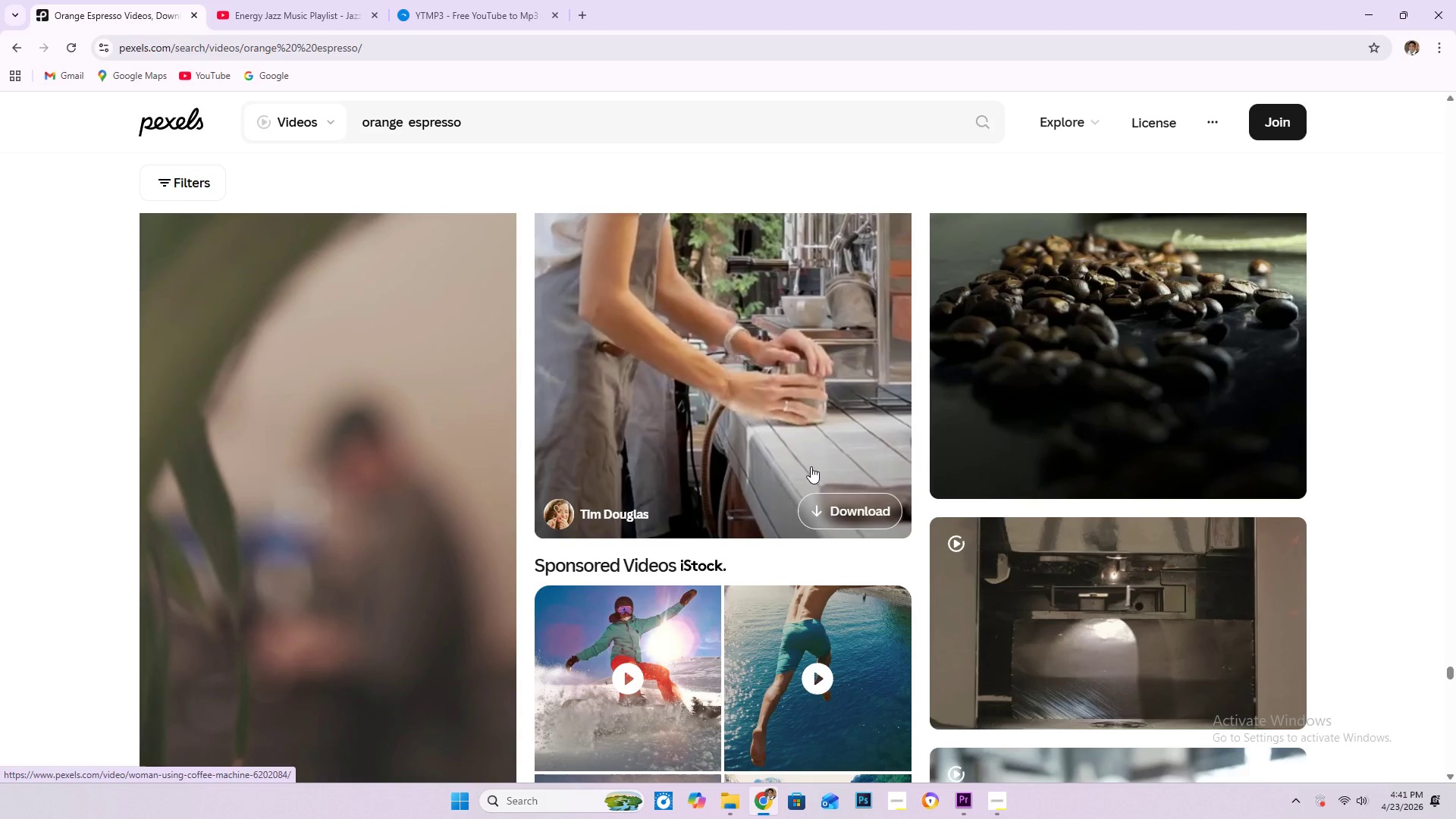 
wait(7.56)
 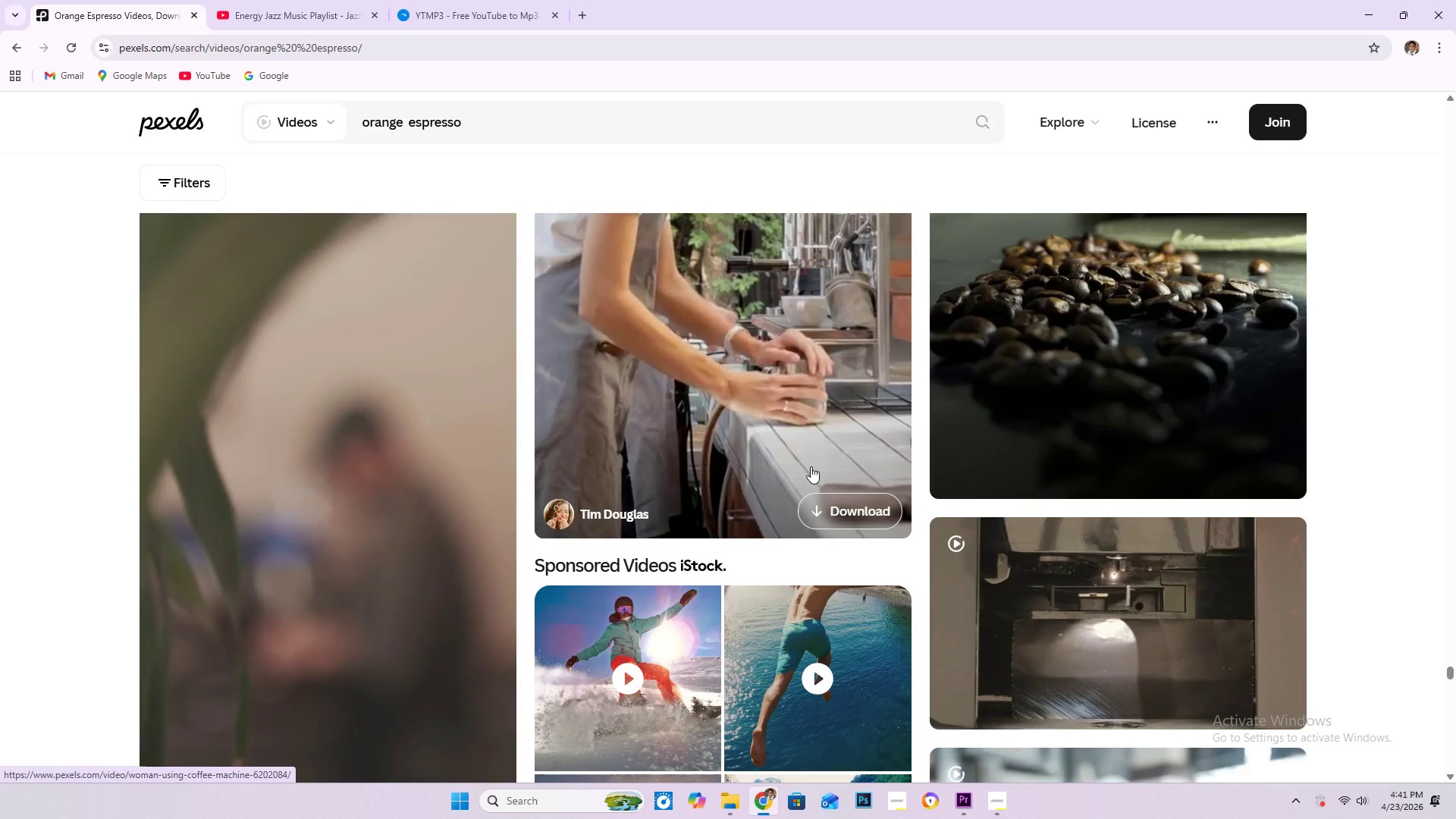 
scroll: coordinate [809, 467], scroll_direction: down, amount: 1.0
 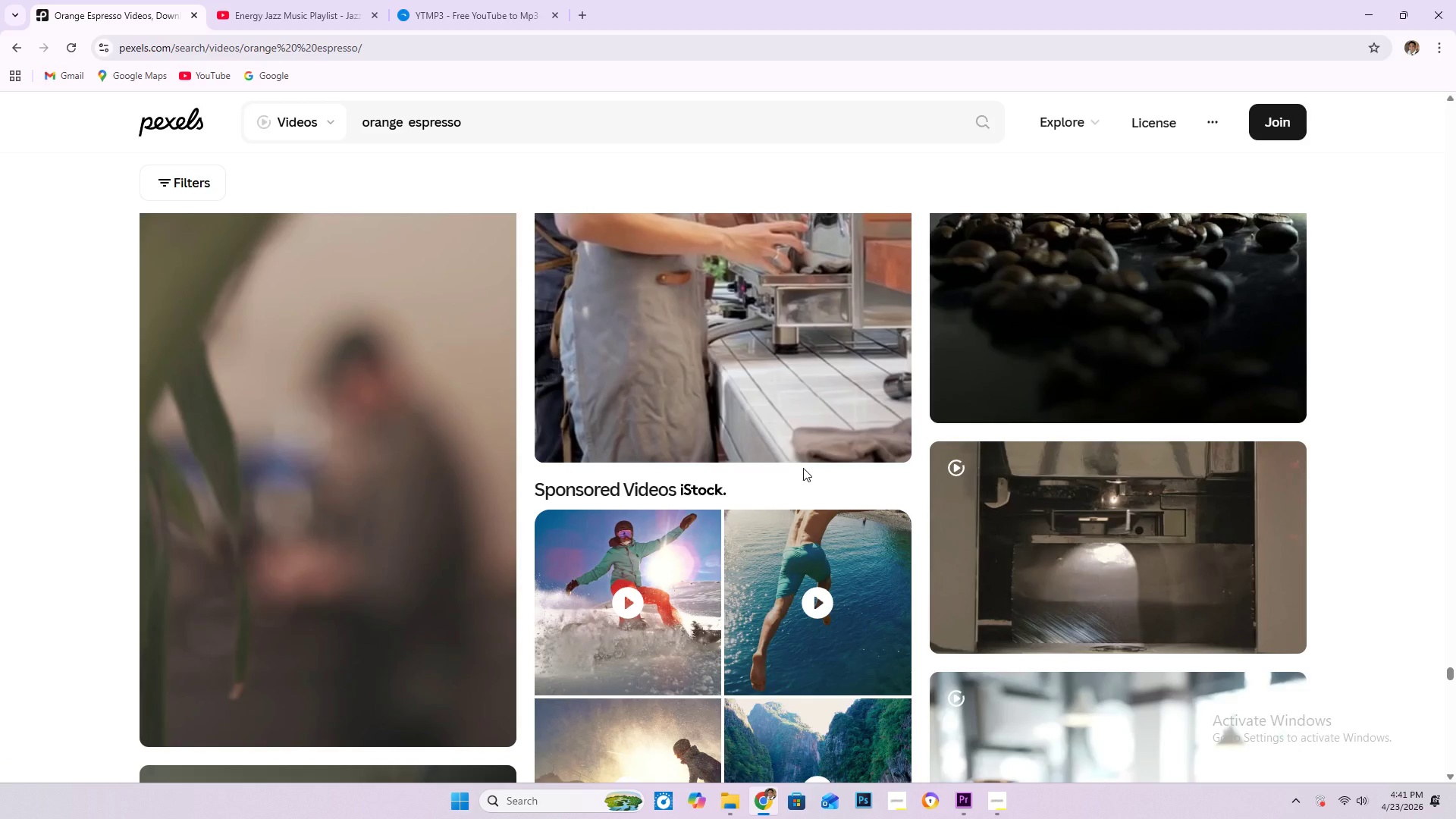 
wait(9.71)
 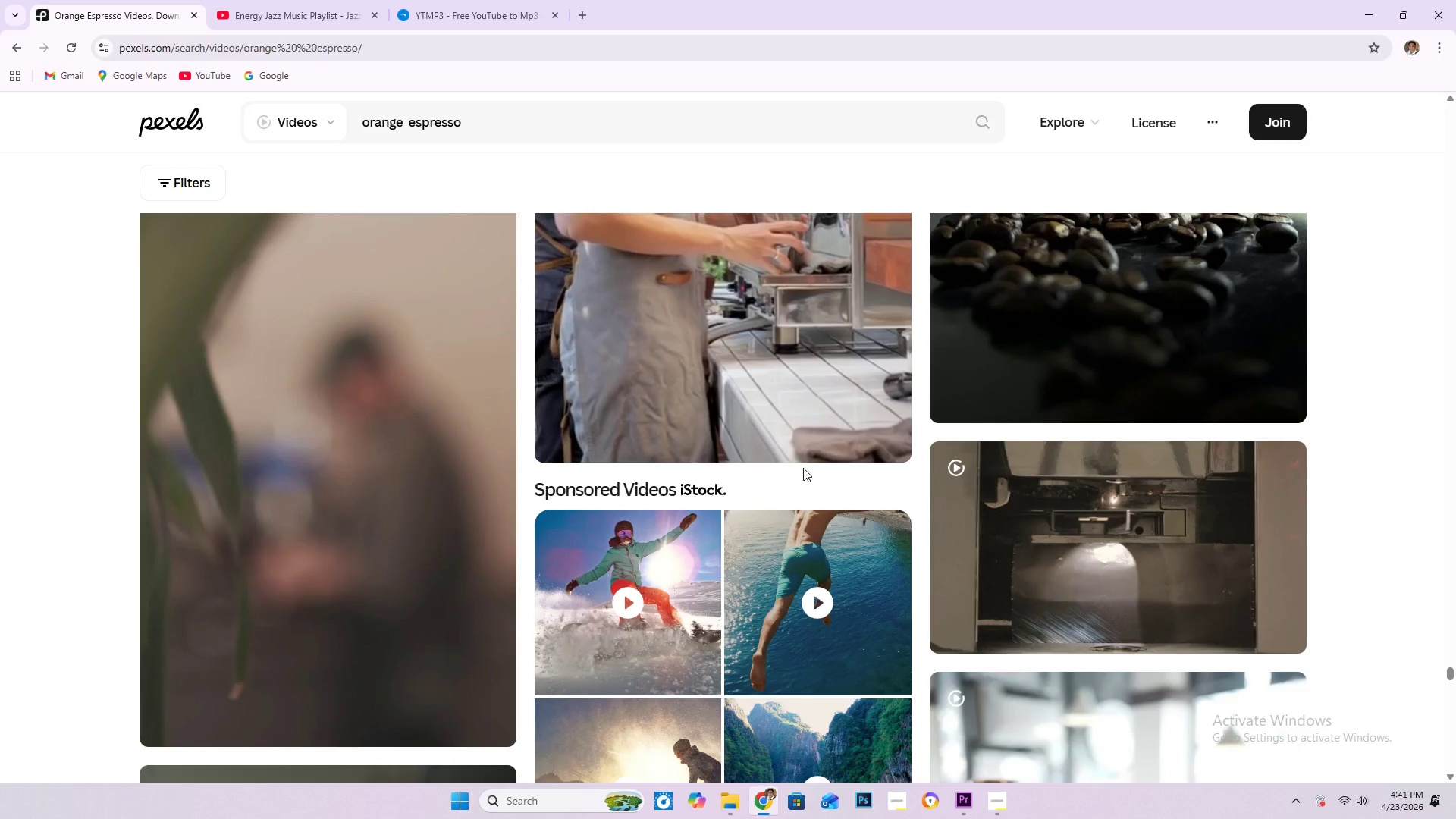 
scroll: coordinate [802, 468], scroll_direction: down, amount: 2.0
 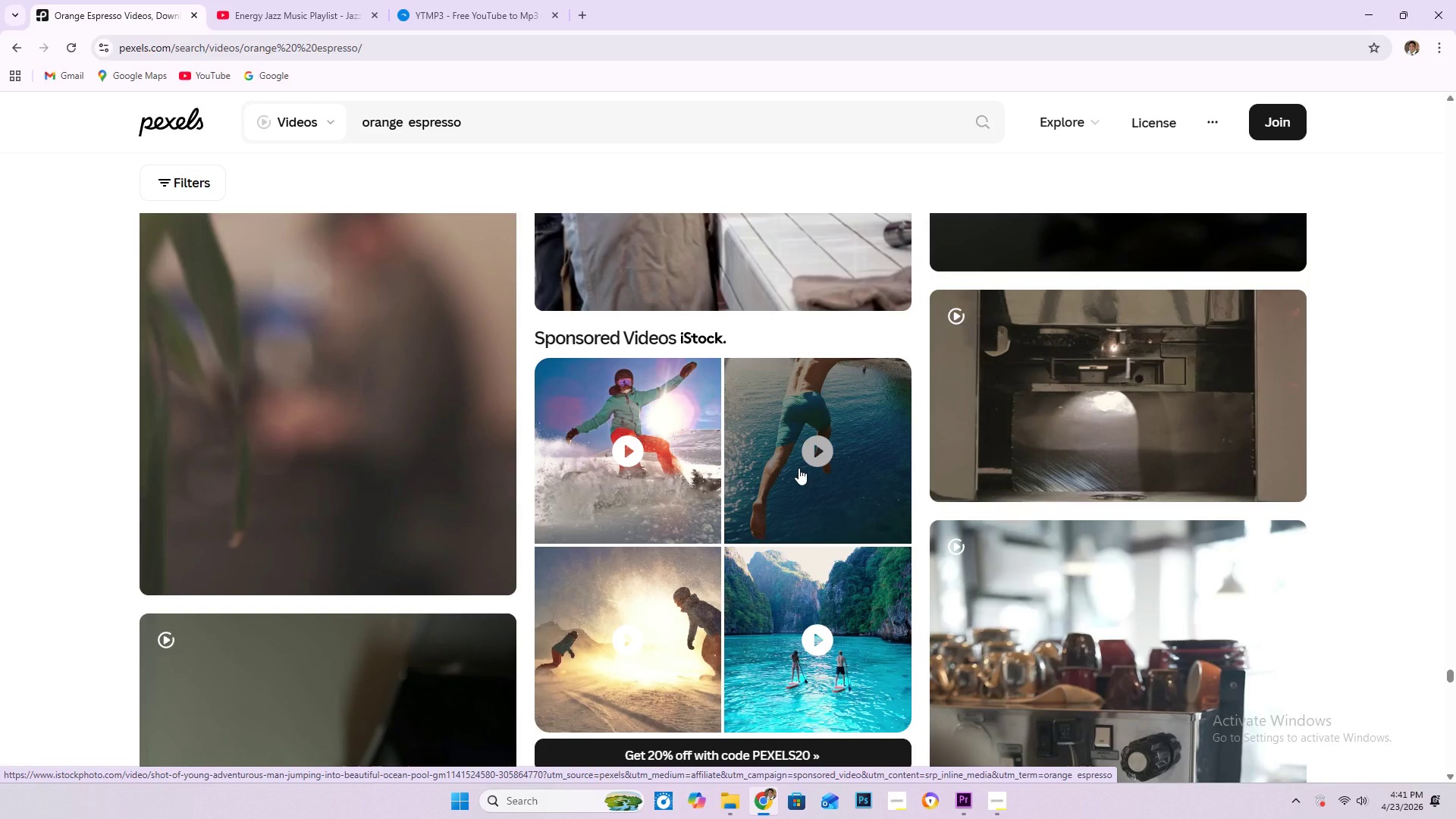 
wait(5.54)
 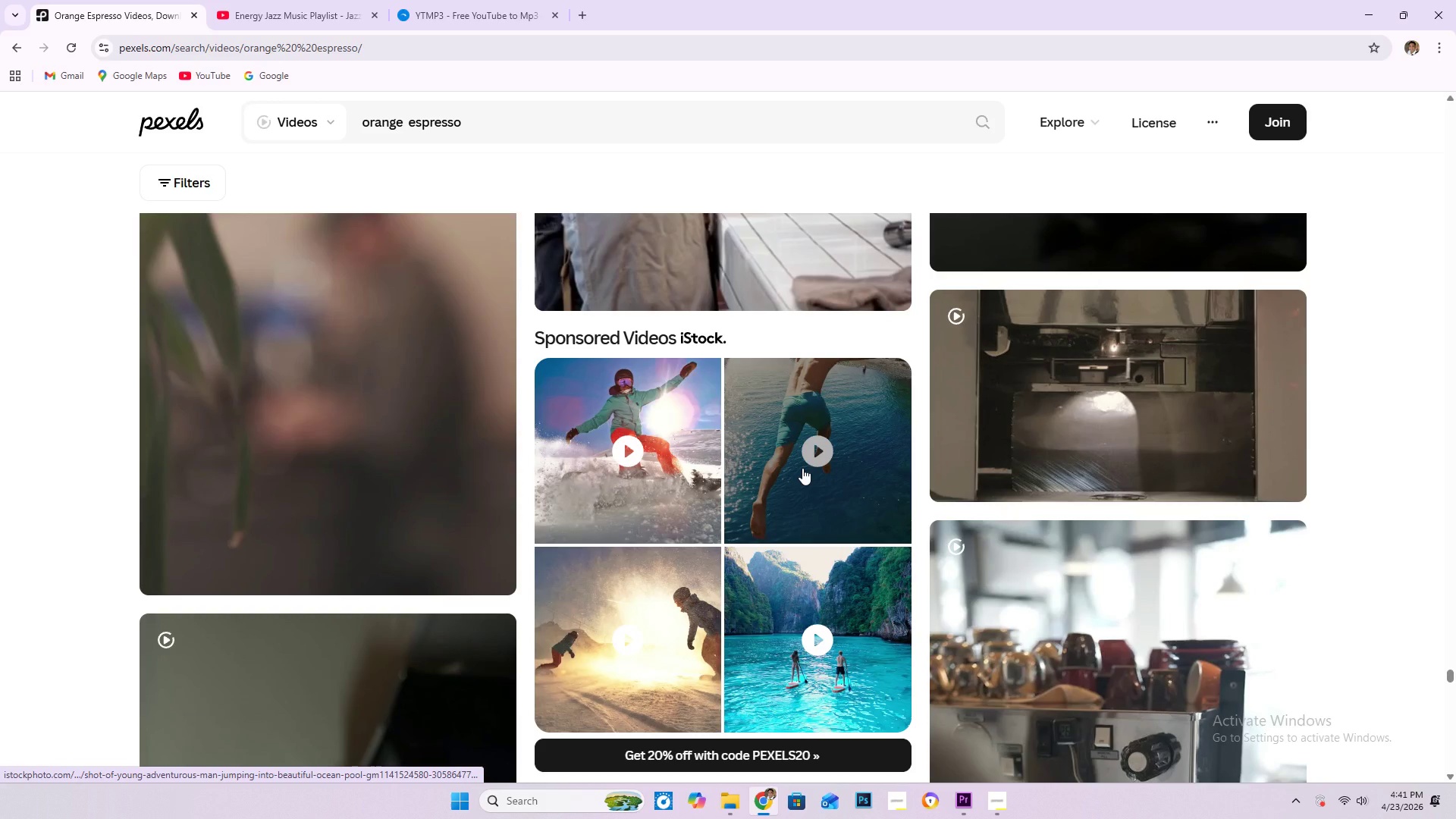 
scroll: coordinate [795, 469], scroll_direction: down, amount: 6.0
 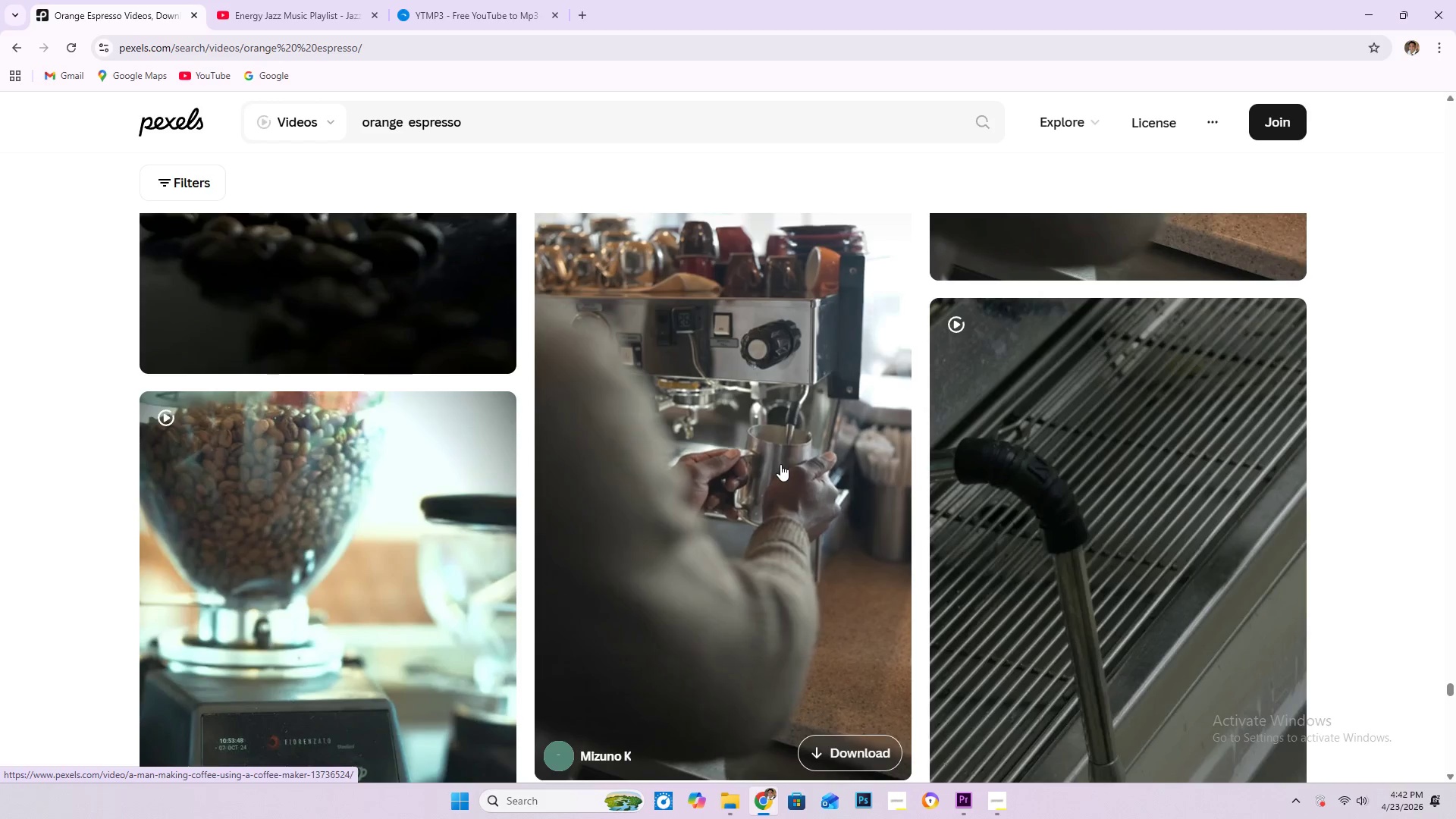 
wait(5.64)
 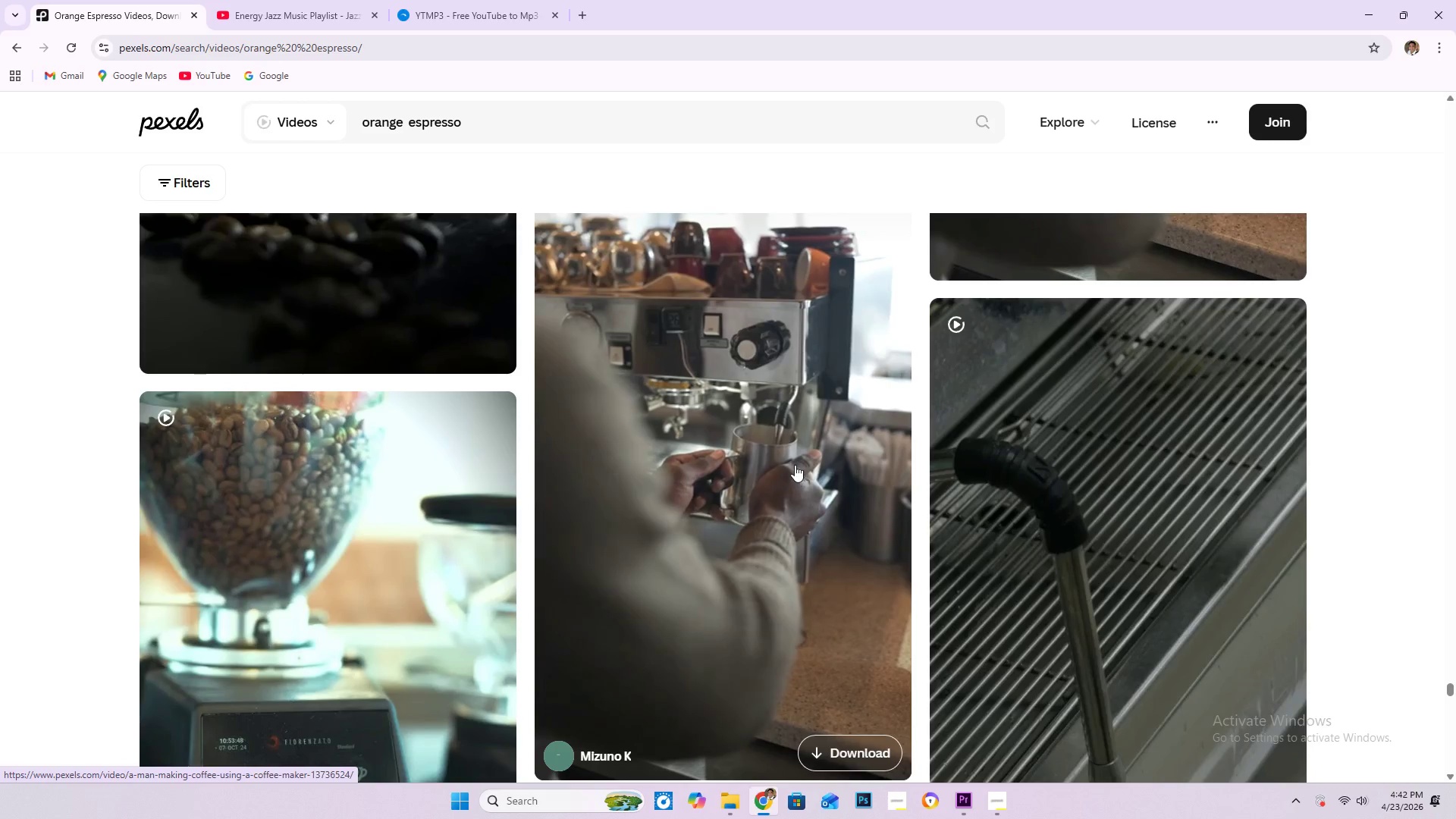 
scroll: coordinate [780, 464], scroll_direction: down, amount: 1.0
 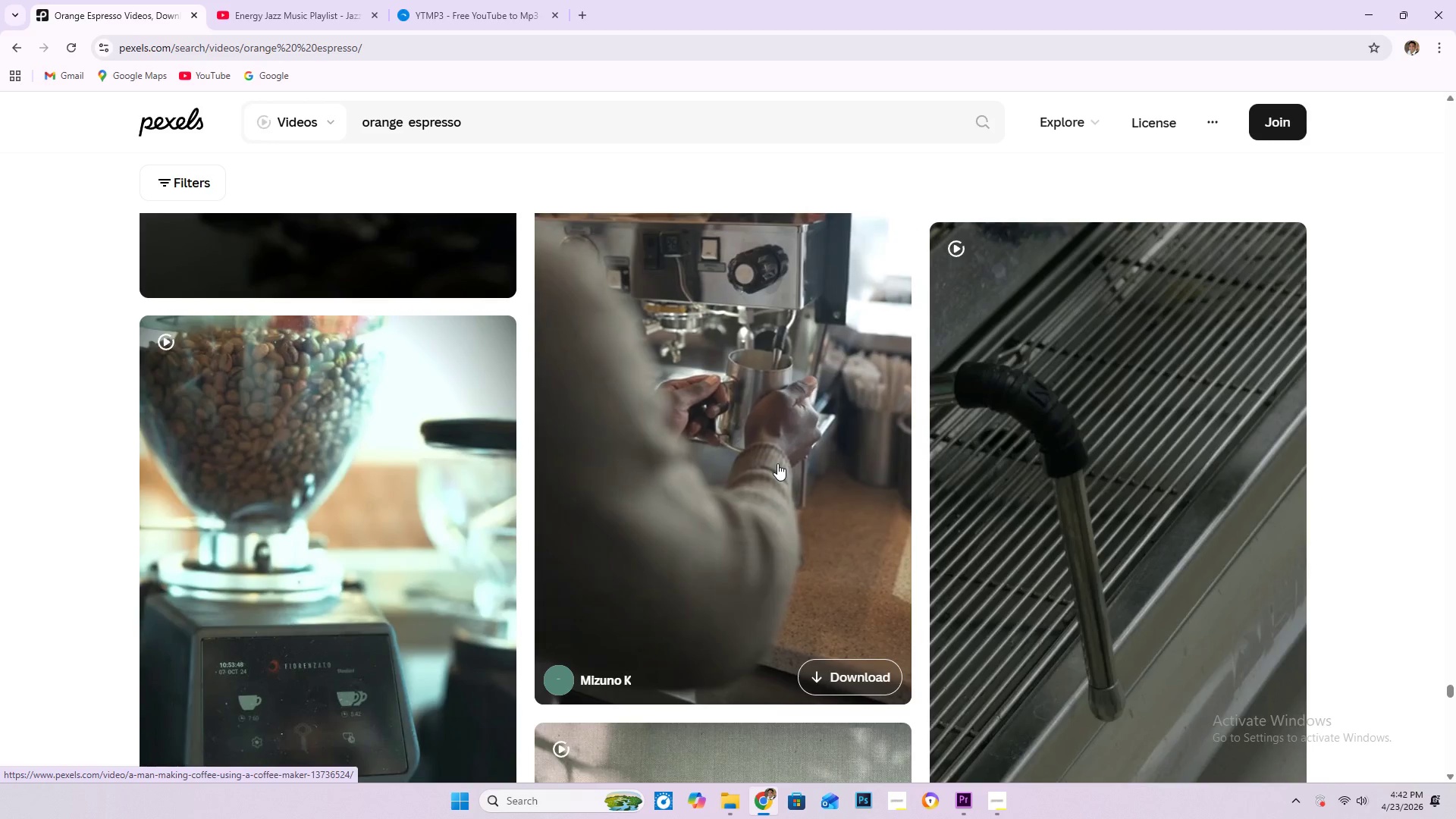 
wait(10.64)
 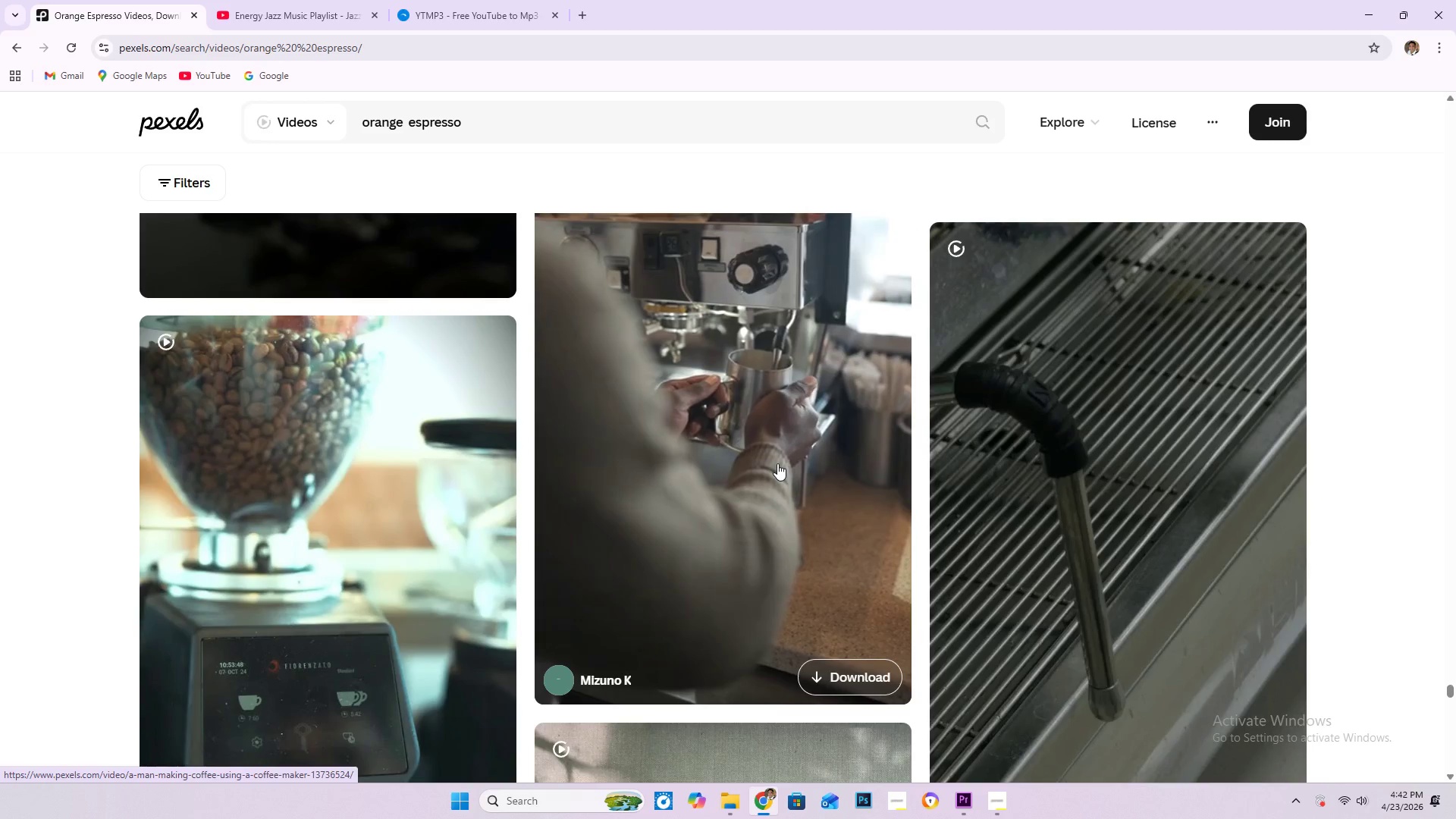 
scroll: coordinate [775, 463], scroll_direction: down, amount: 2.0
 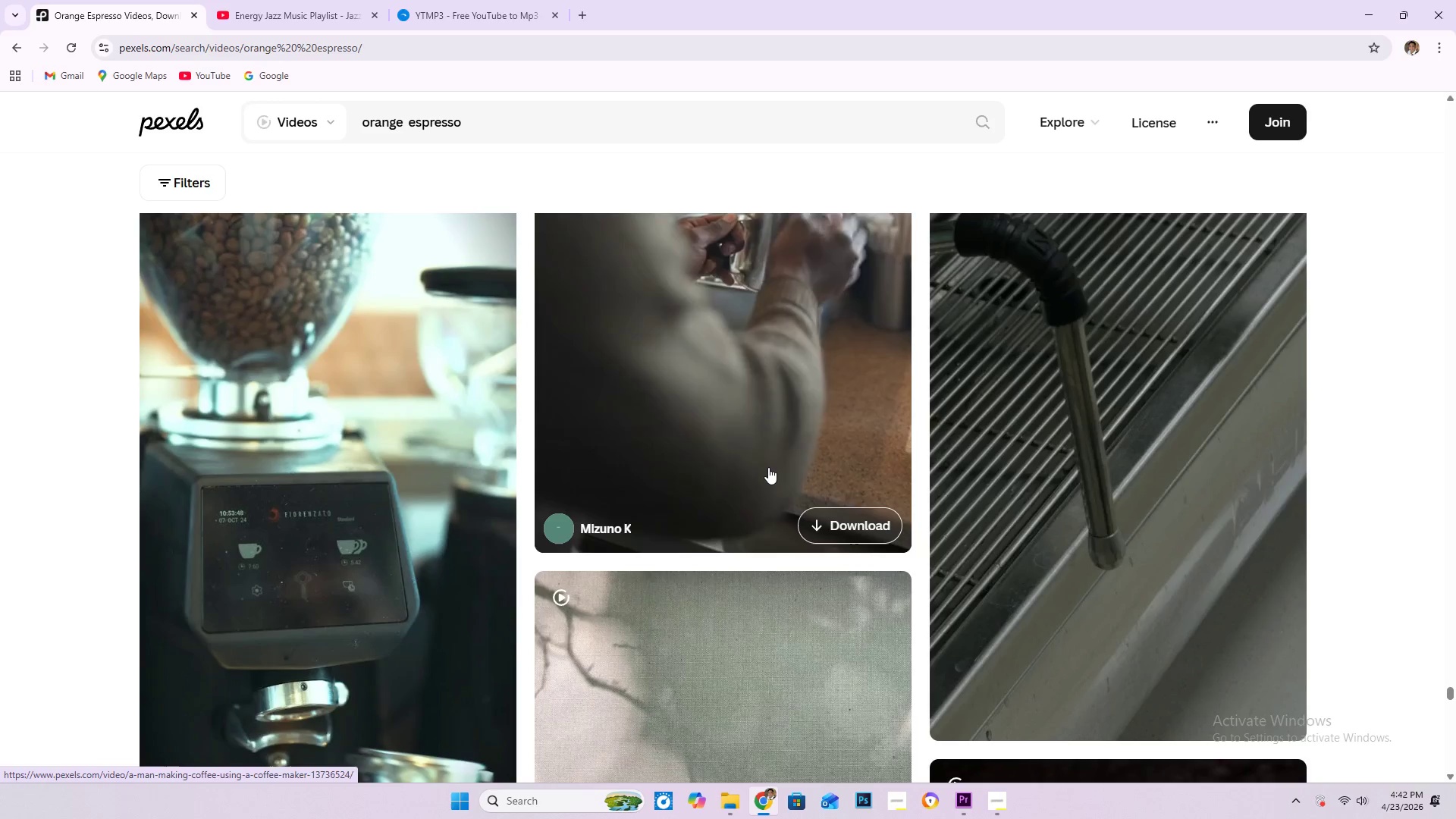 
wait(14.81)
 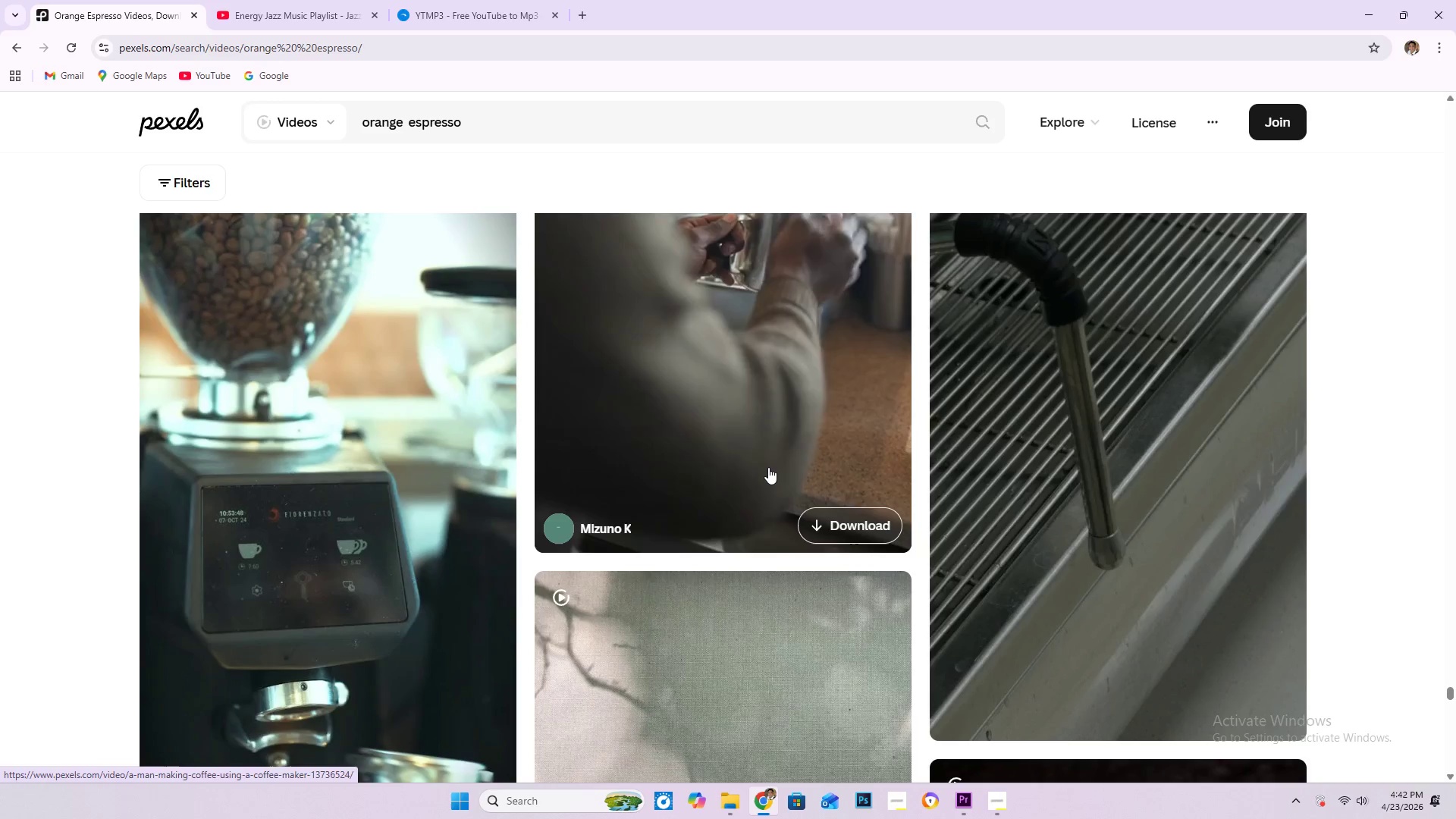 
scroll: coordinate [763, 469], scroll_direction: down, amount: 8.0
 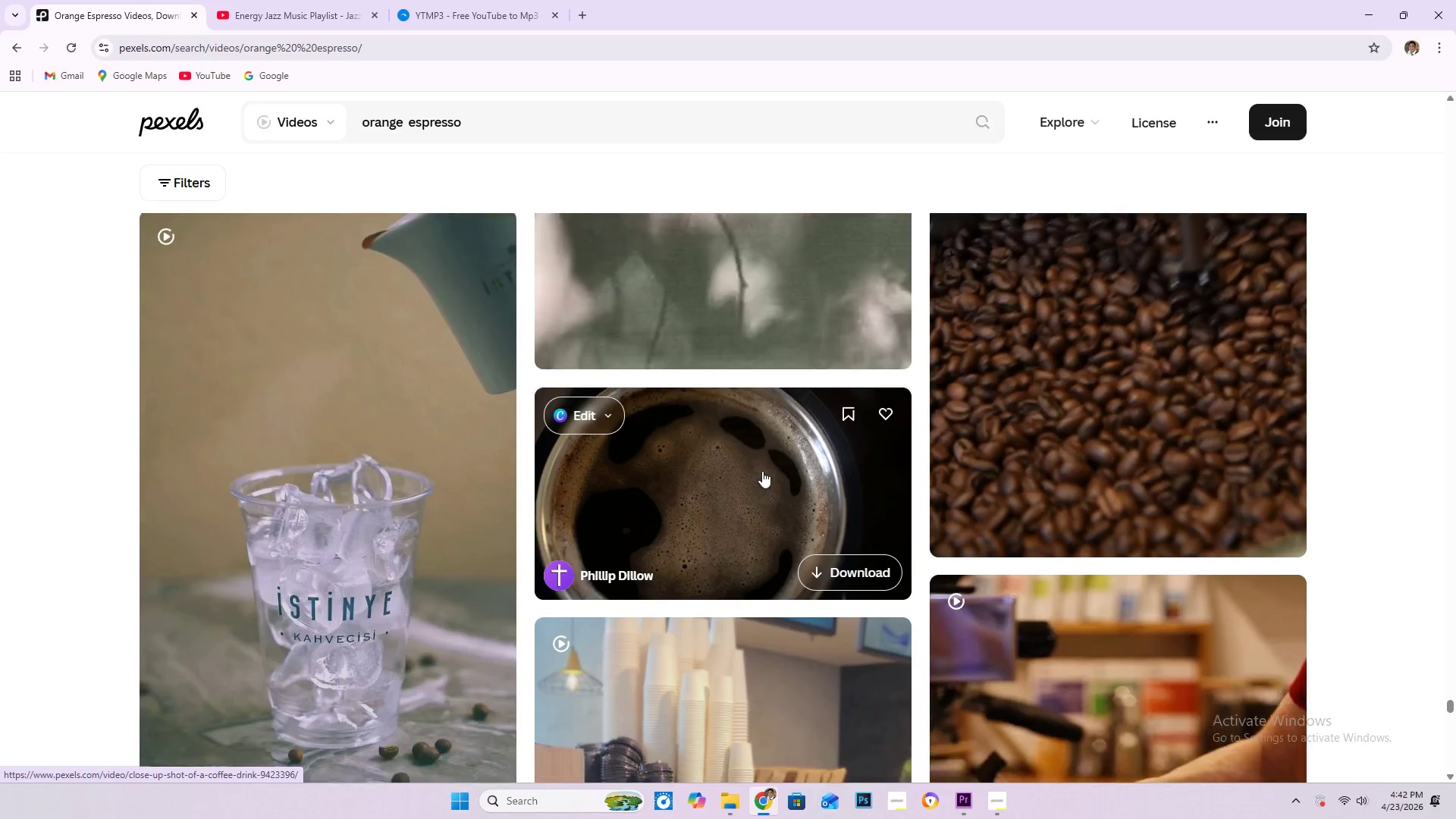 
scroll: coordinate [761, 472], scroll_direction: down, amount: 10.0
 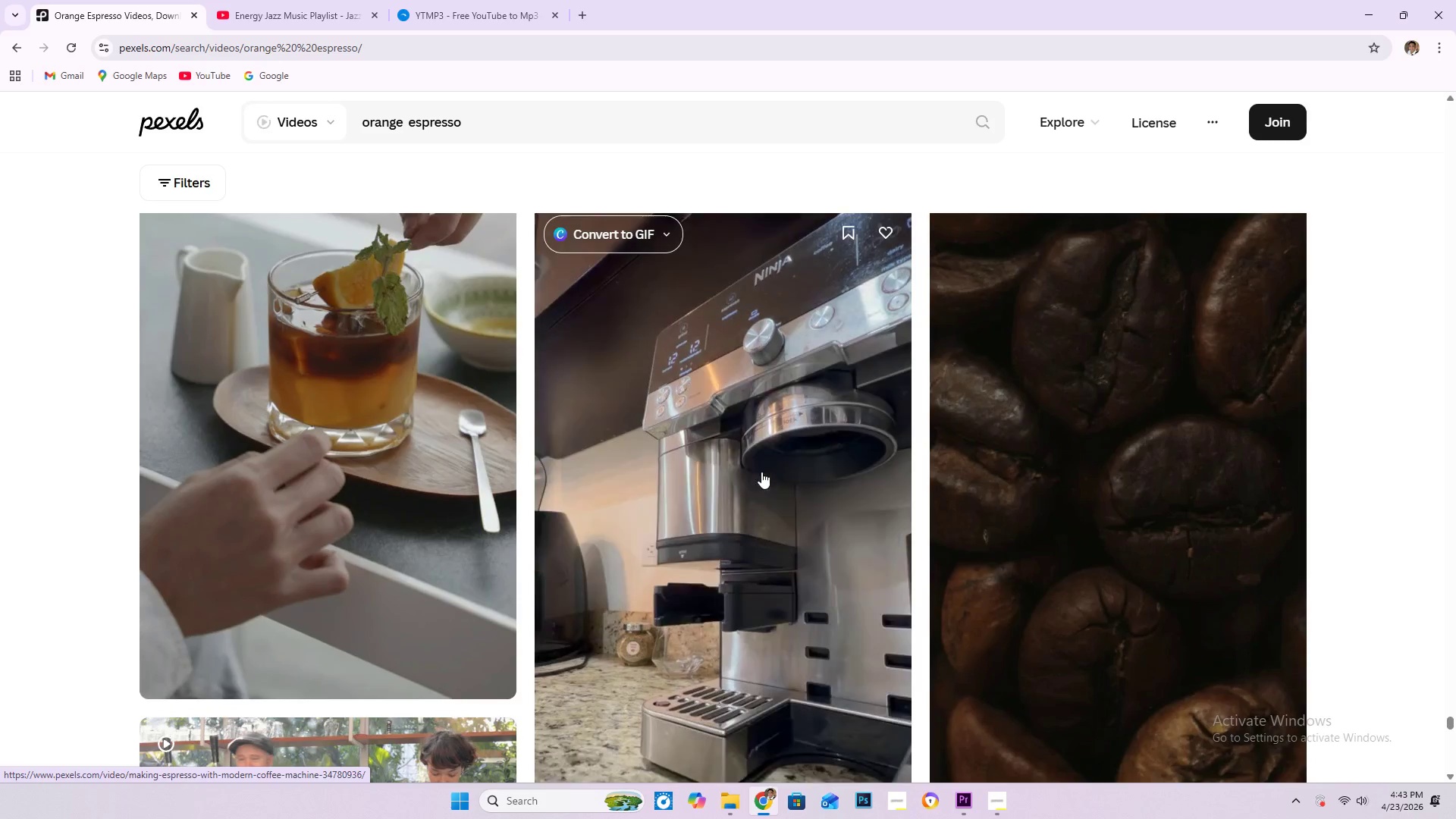 
scroll: coordinate [761, 472], scroll_direction: down, amount: 17.0
 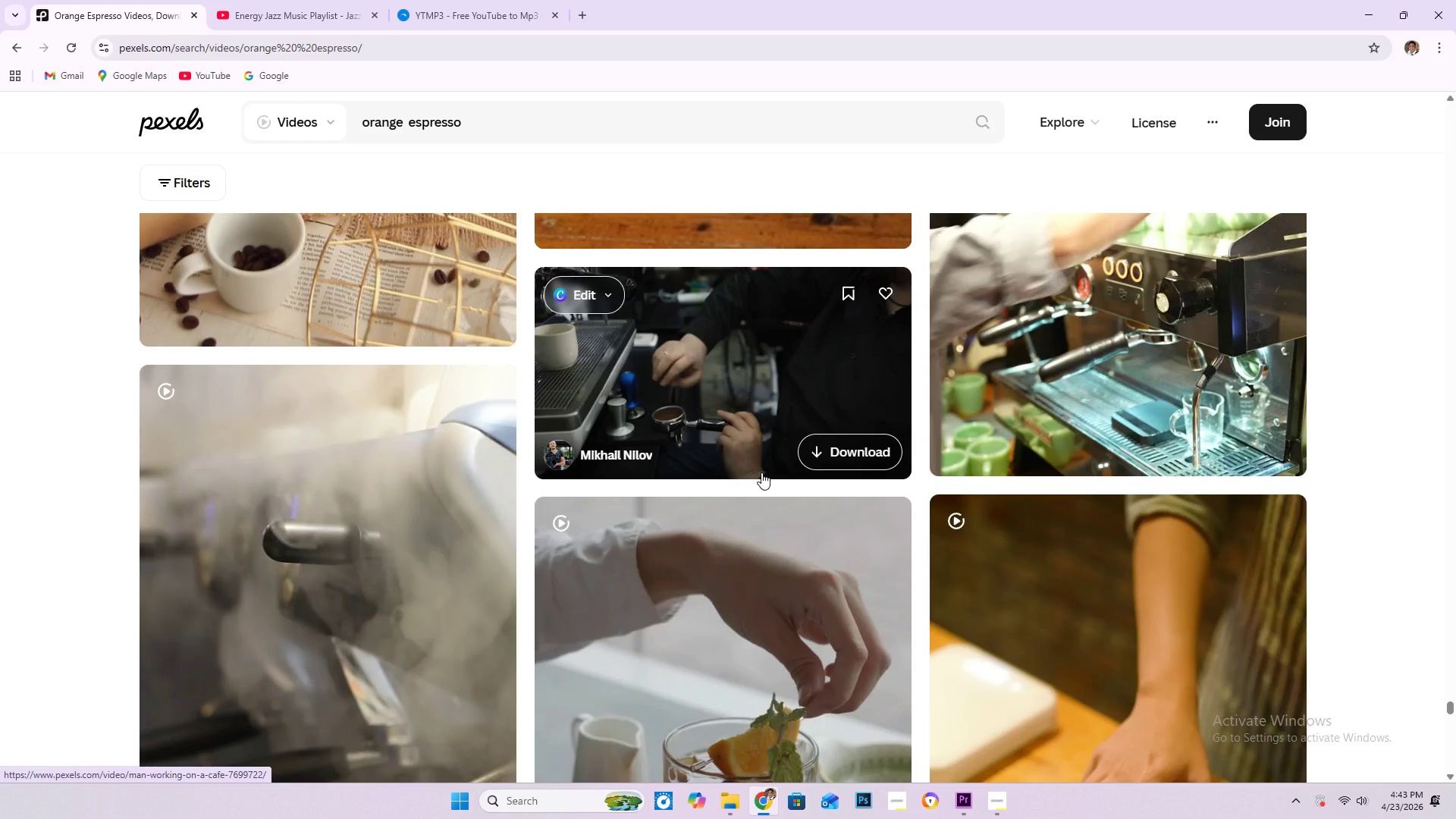 
scroll: coordinate [999, 494], scroll_direction: down, amount: 30.0